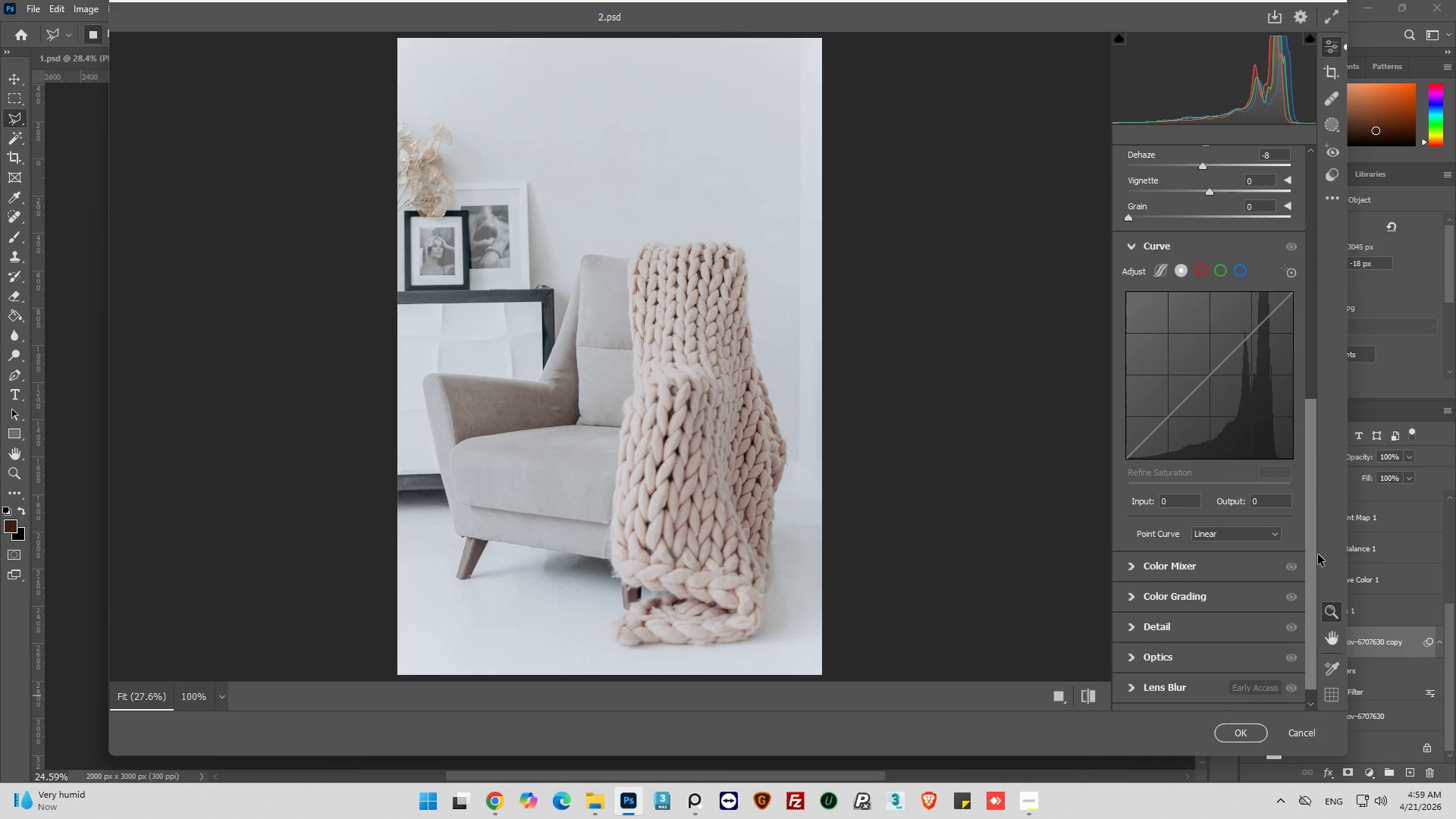 
wait(16.14)
 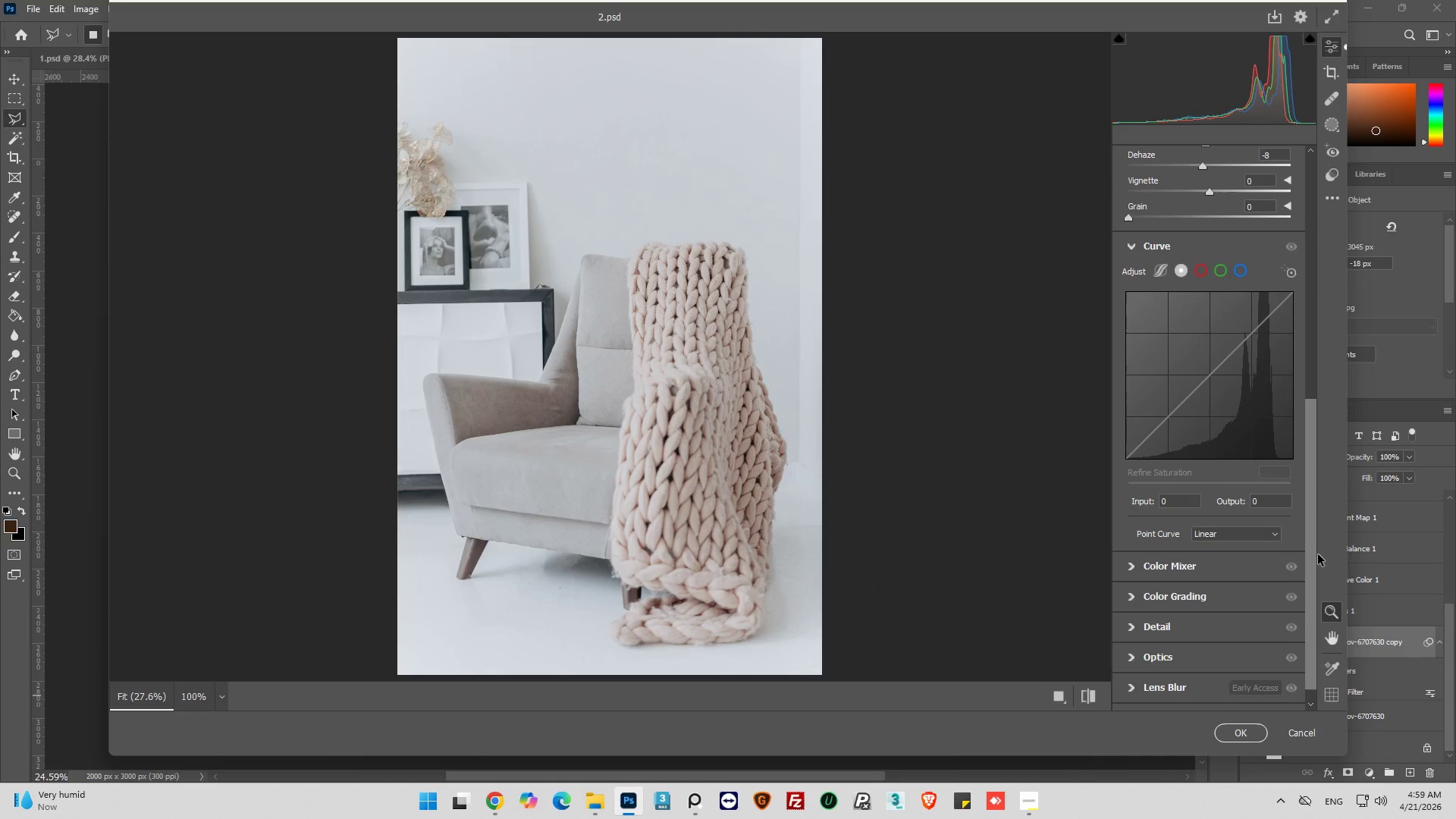 
left_click_drag(start_coordinate=[1310, 591], to_coordinate=[1313, 603])
 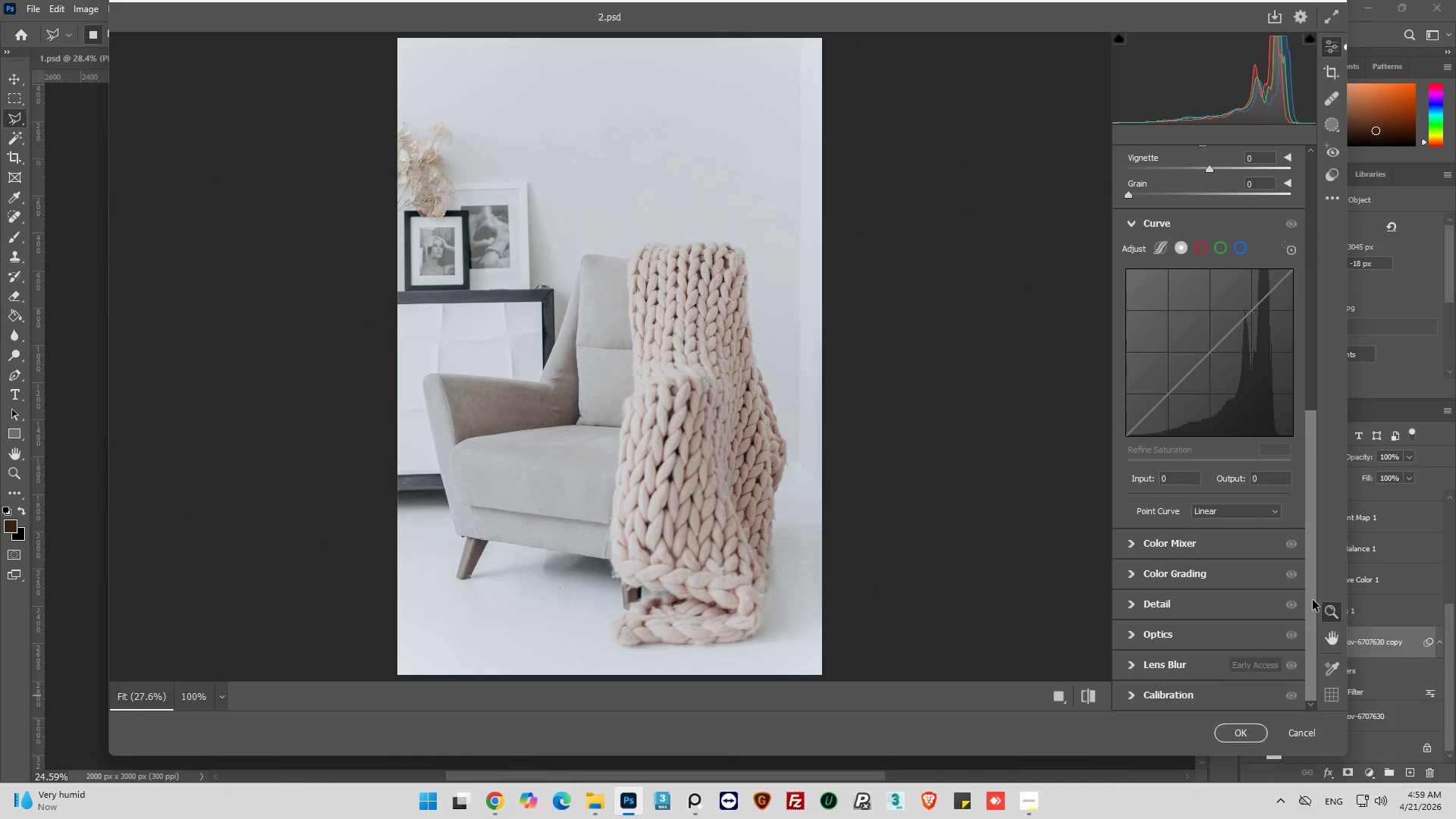 
left_click_drag(start_coordinate=[1313, 598], to_coordinate=[1316, 570])
 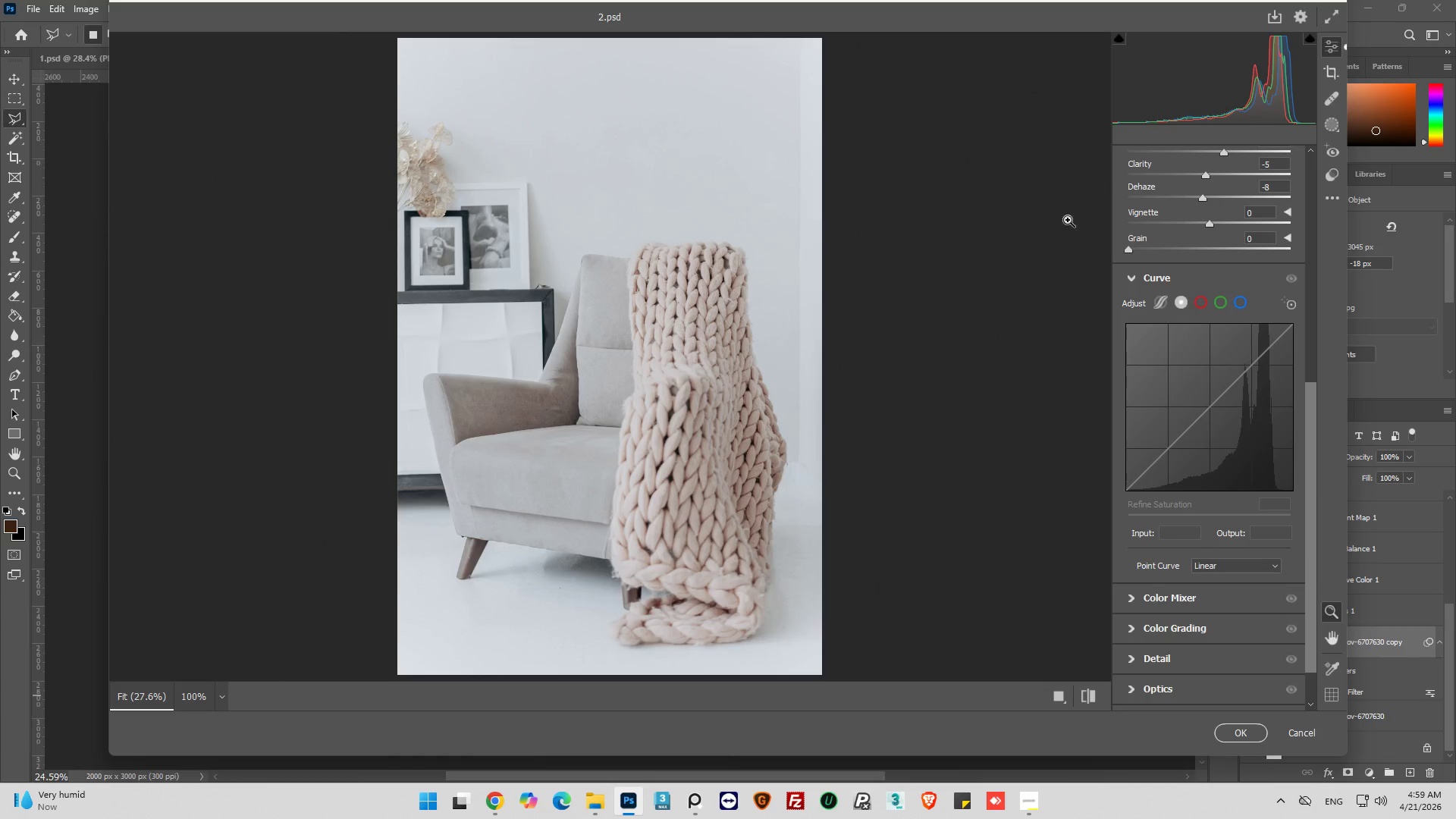 
mouse_move([1172, 310])
 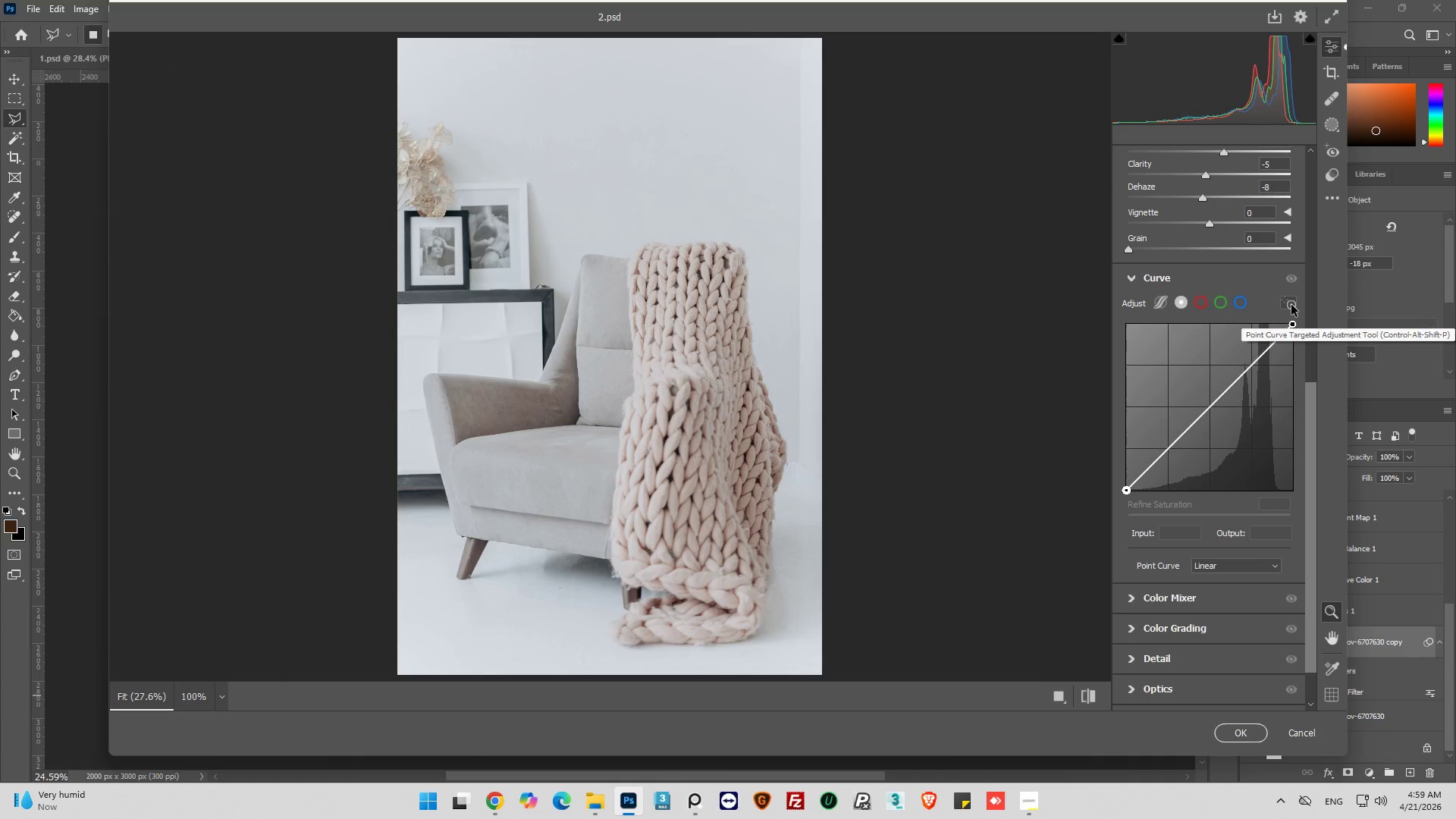 
wait(12.78)
 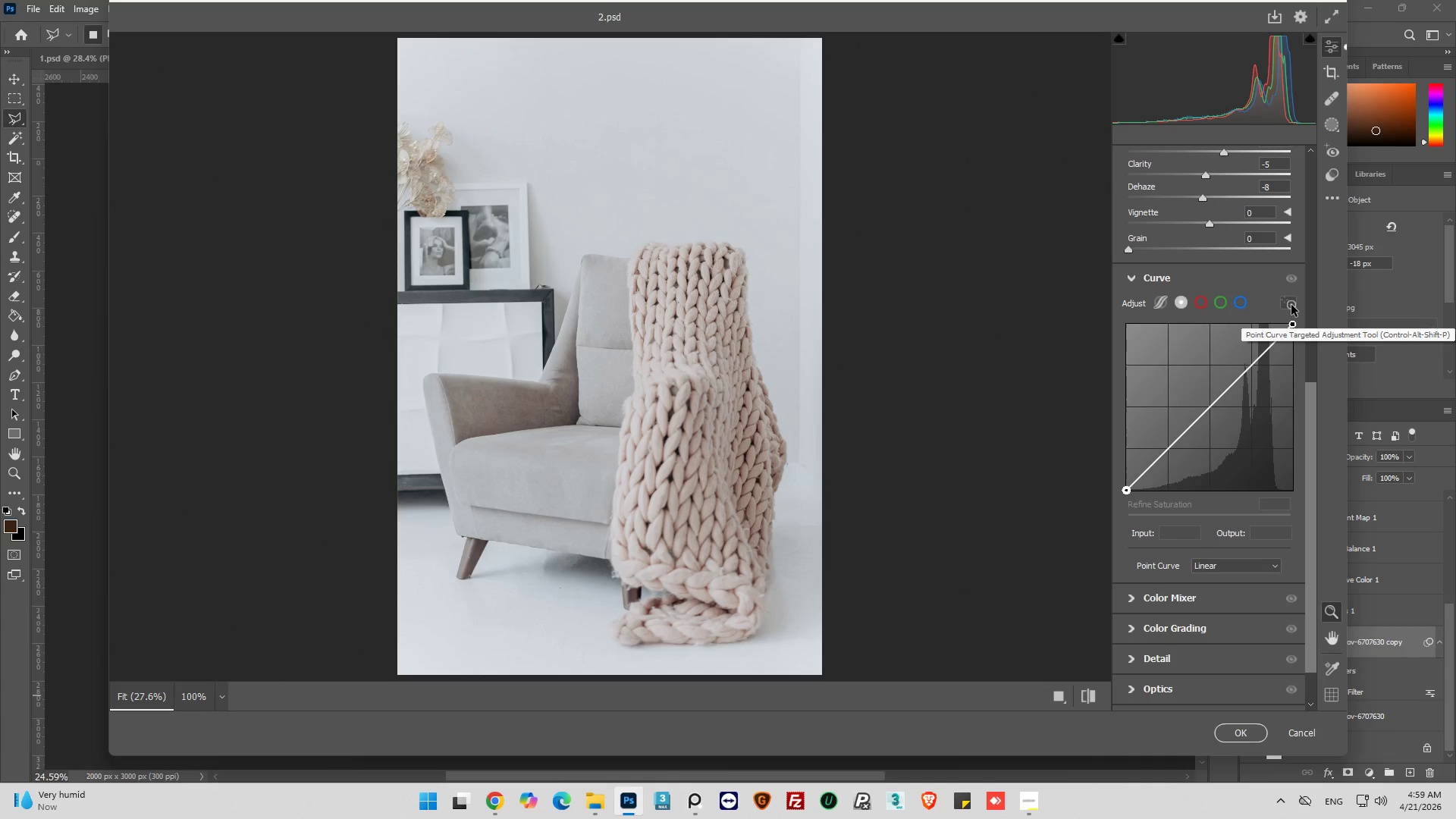 
left_click([1276, 570])
 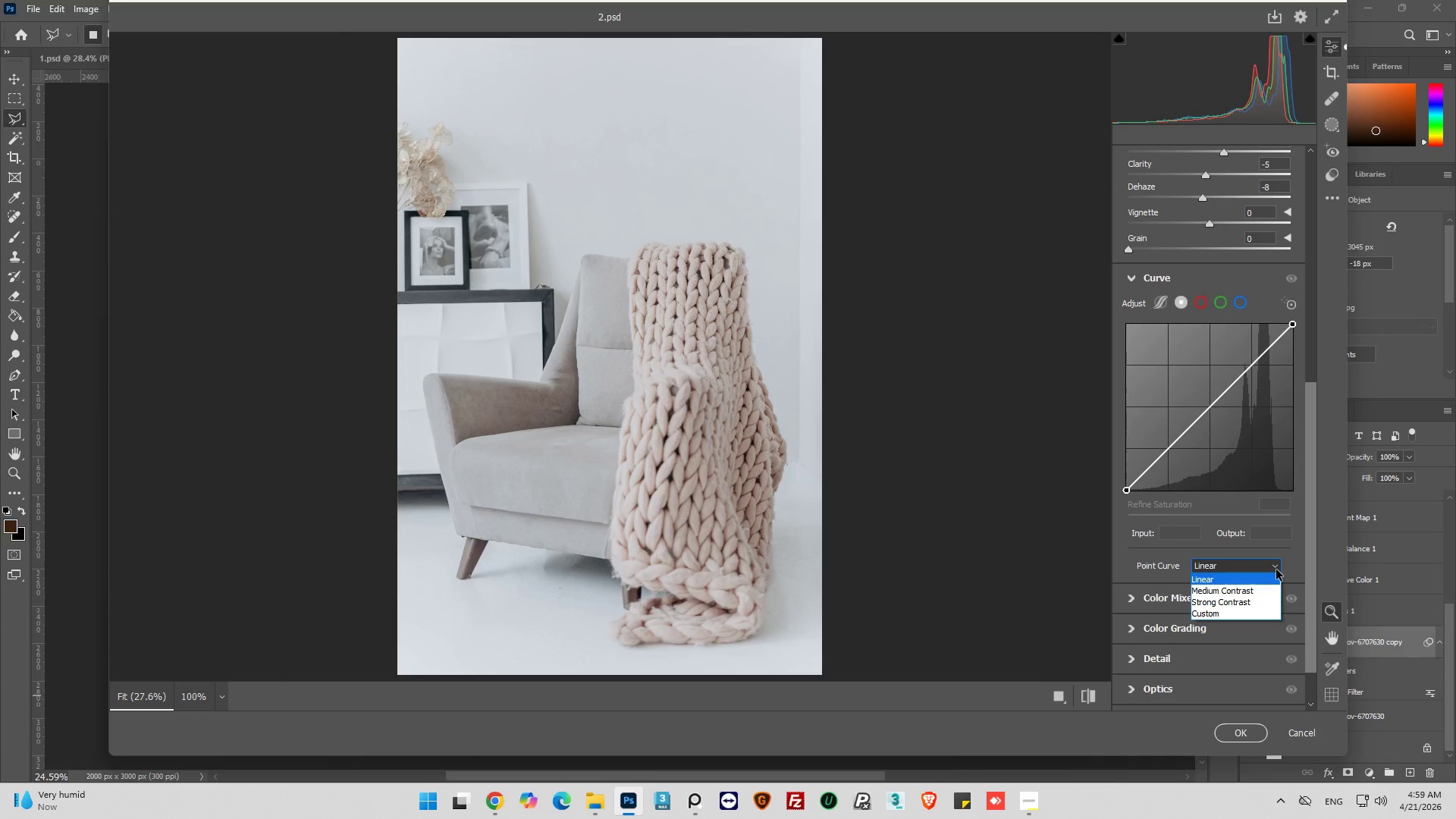 
left_click([1276, 570])
 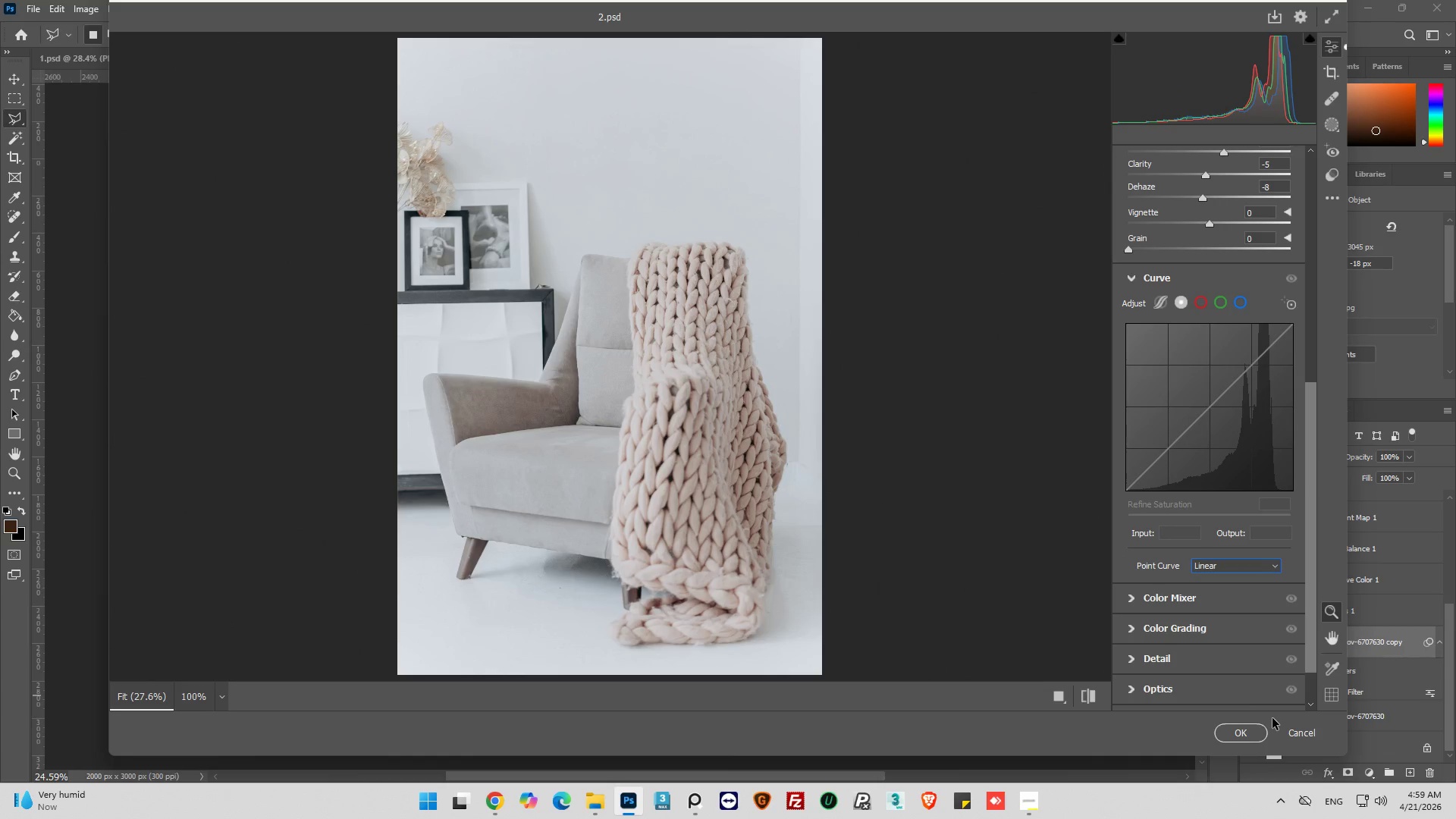 
left_click([1249, 731])
 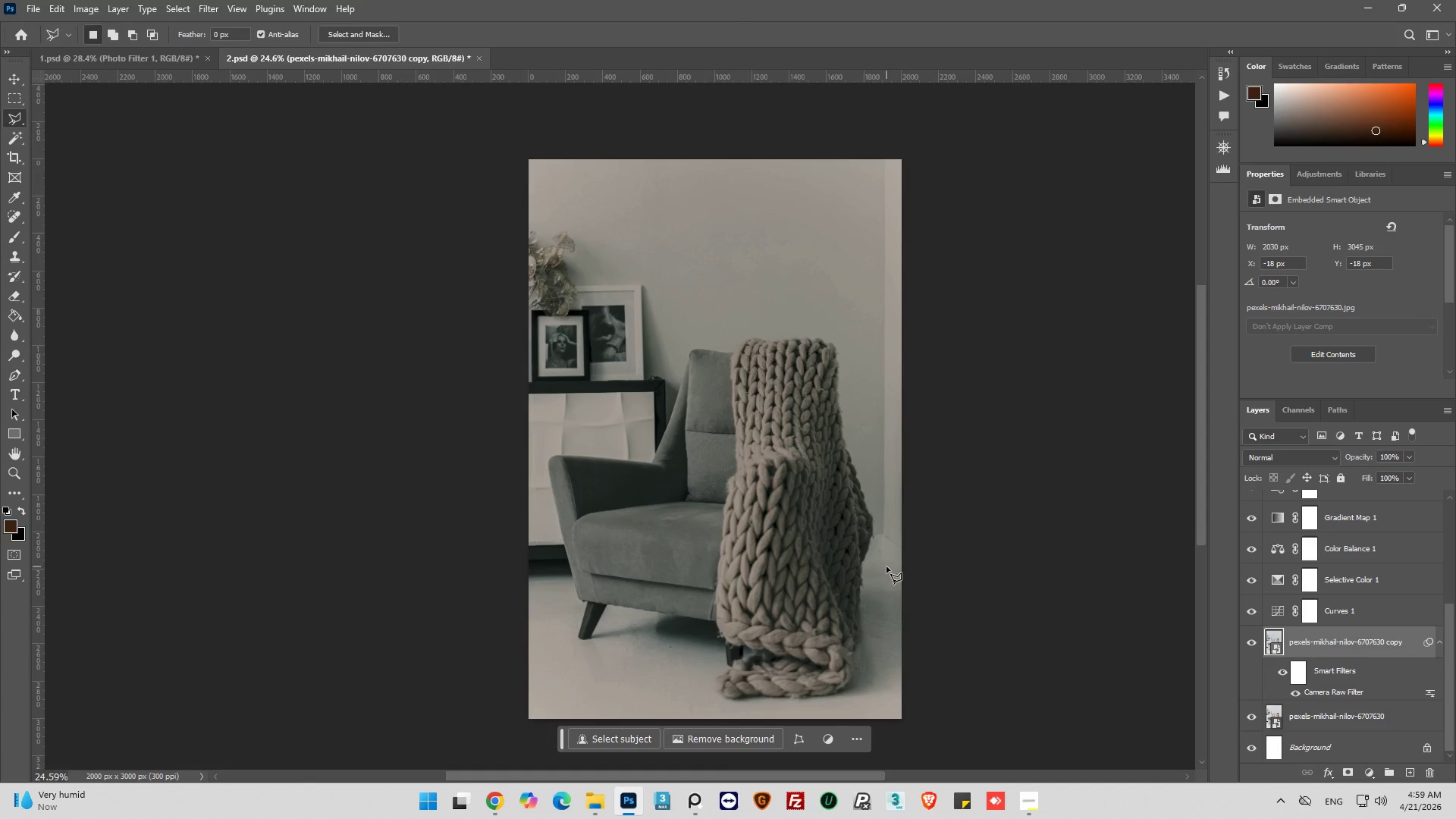 
wait(9.75)
 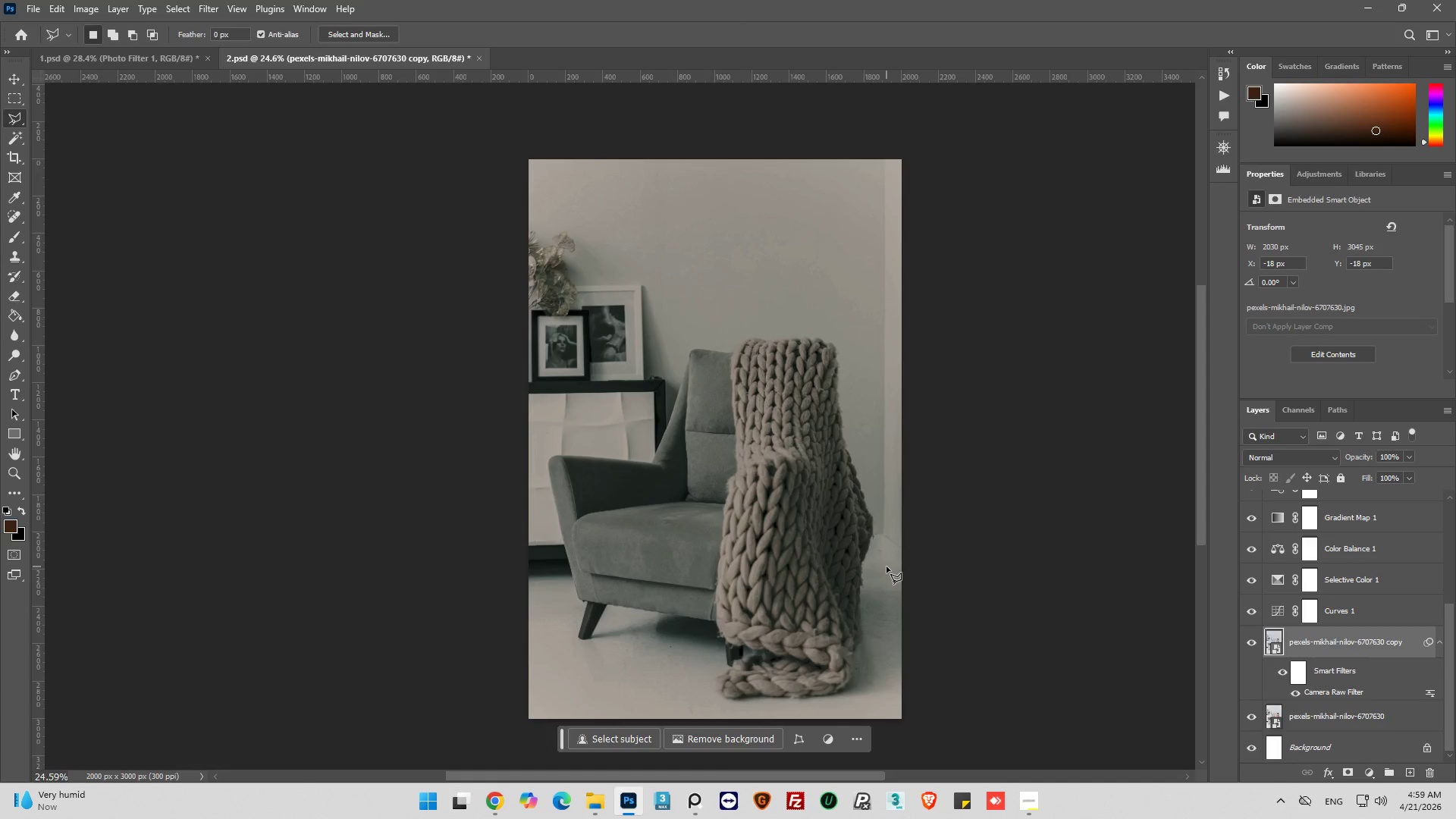 
left_click([1259, 643])
 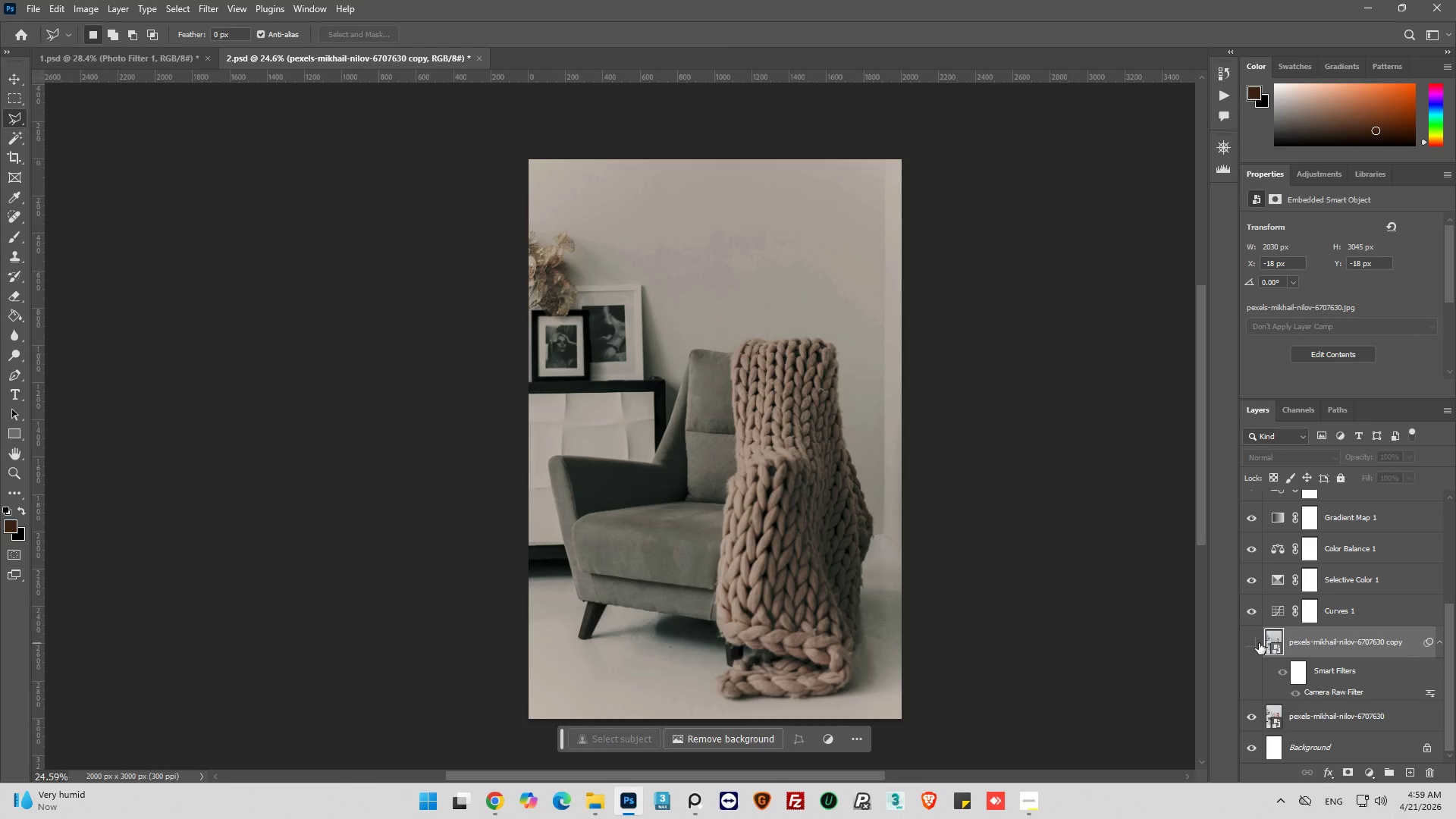 
left_click([1259, 643])
 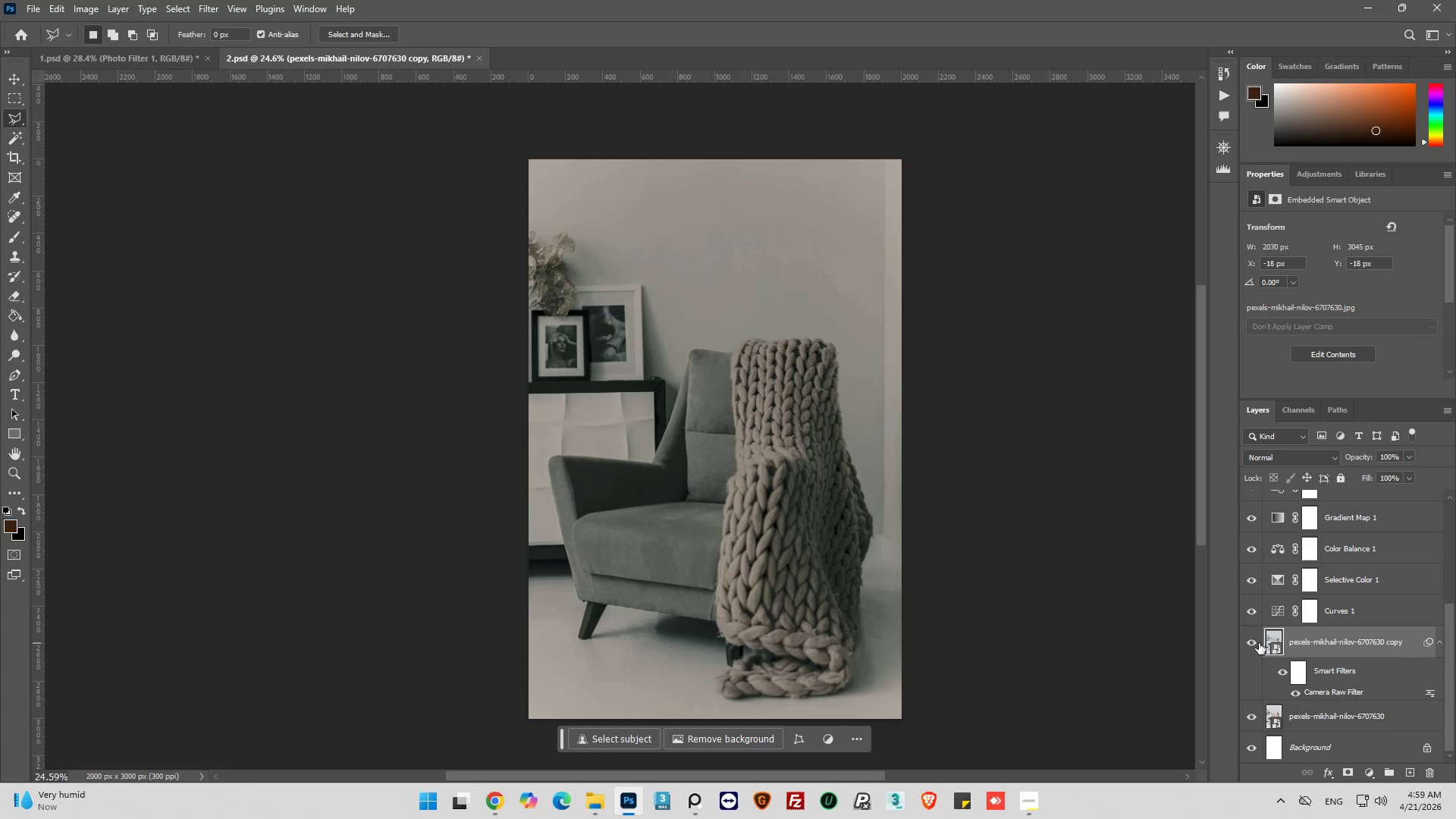 
left_click([1259, 643])
 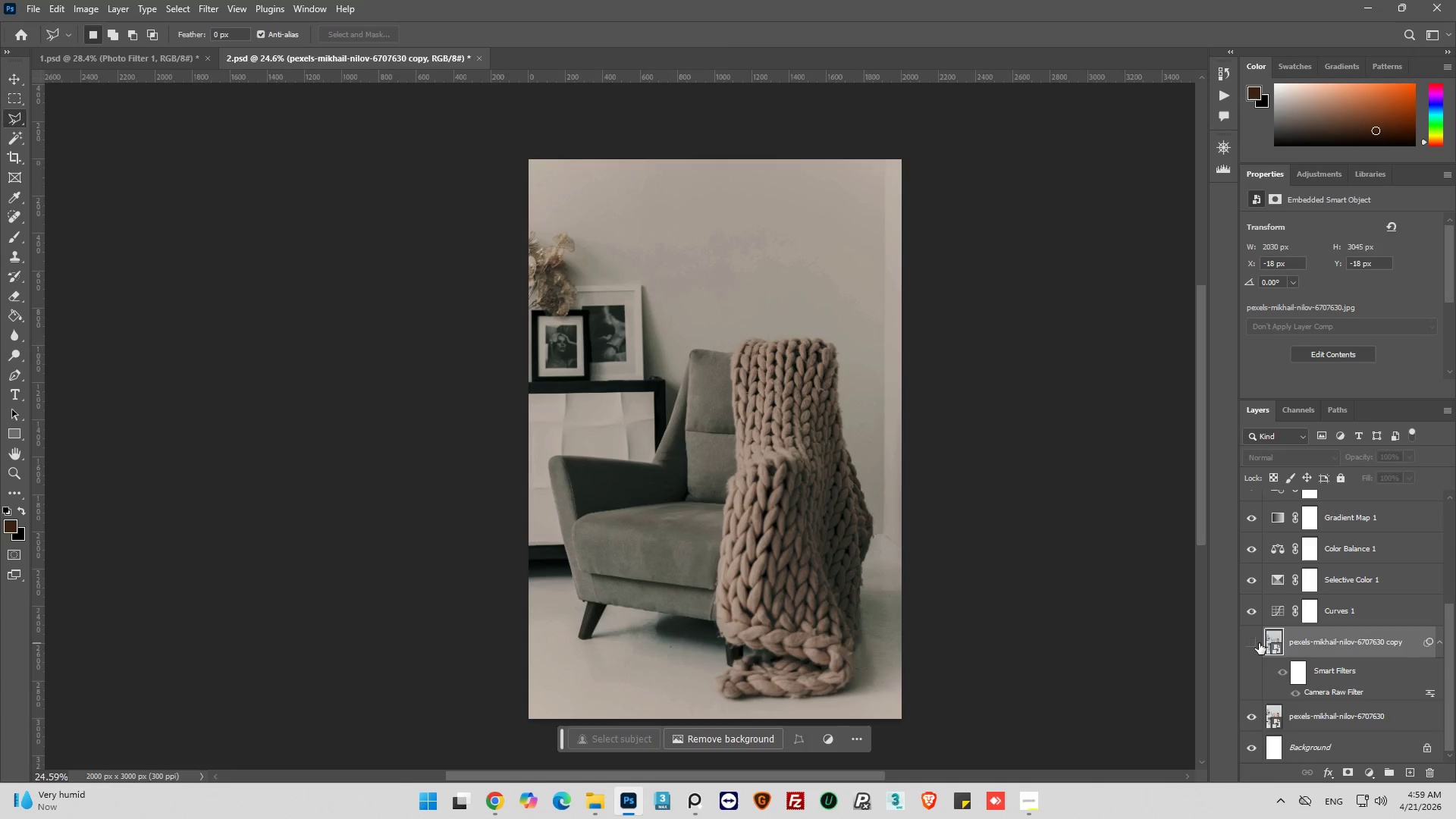 
left_click([1259, 643])
 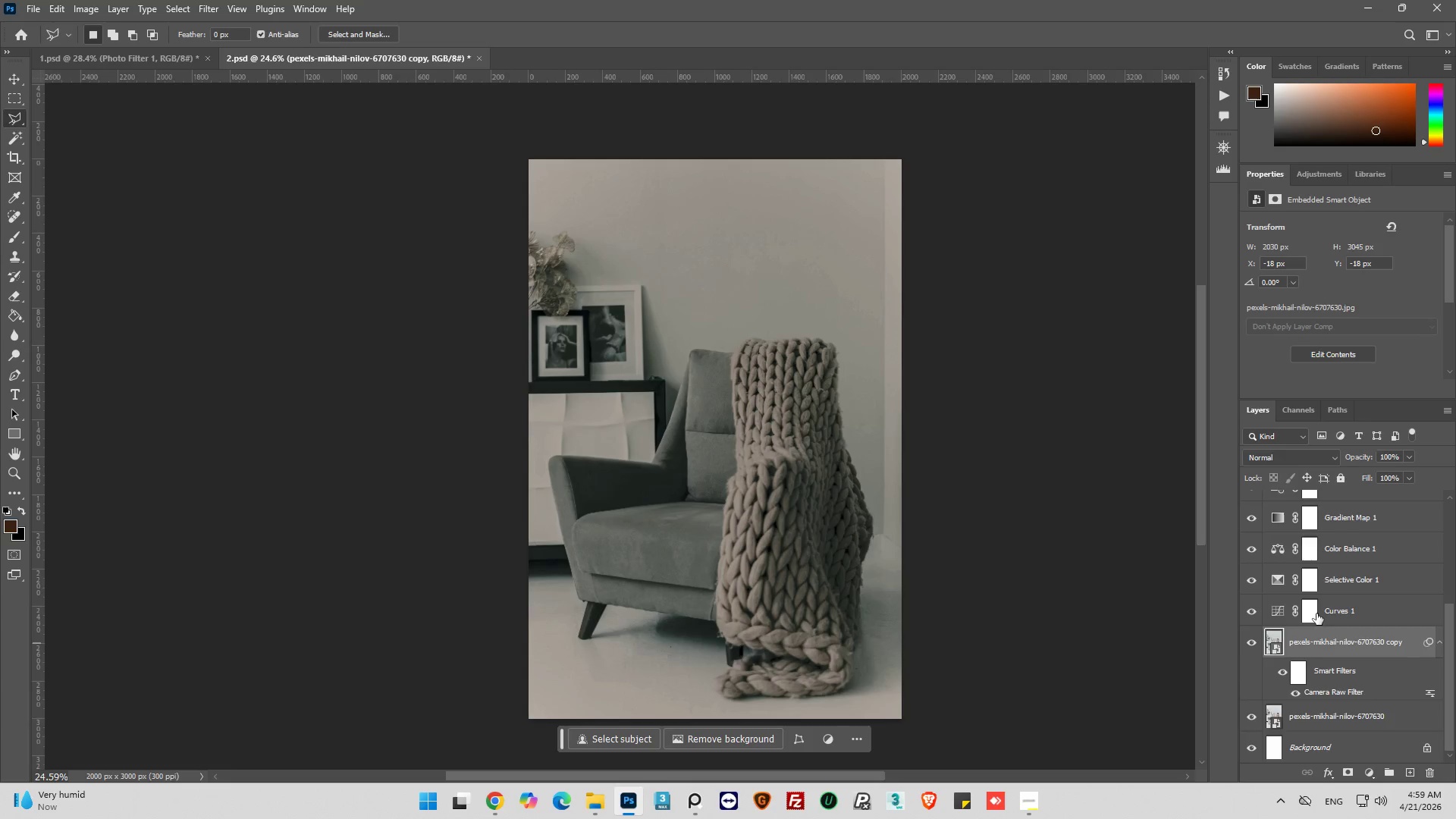 
scroll: coordinate [1326, 611], scroll_direction: up, amount: 9.0
 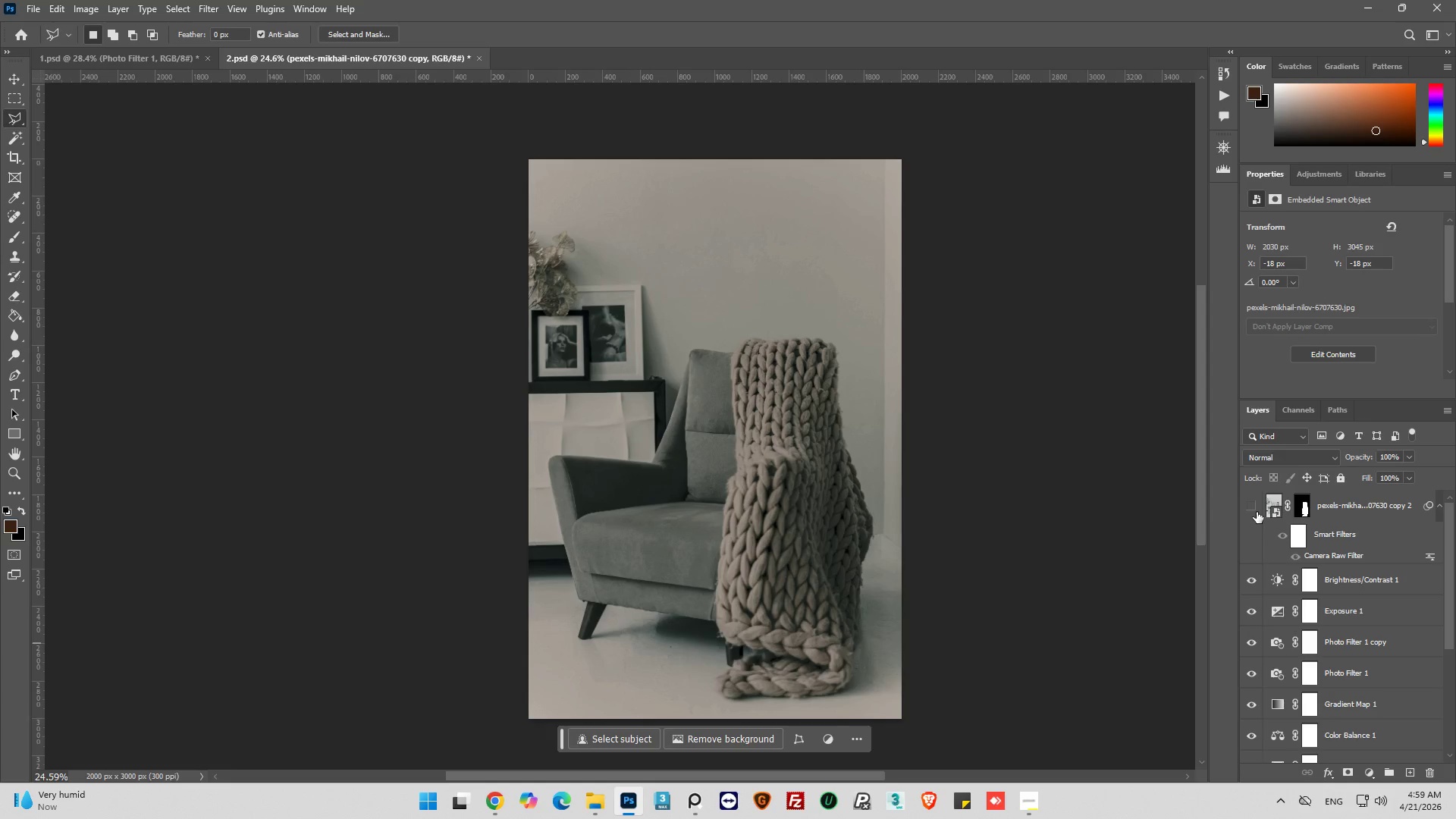 
left_click([1251, 507])
 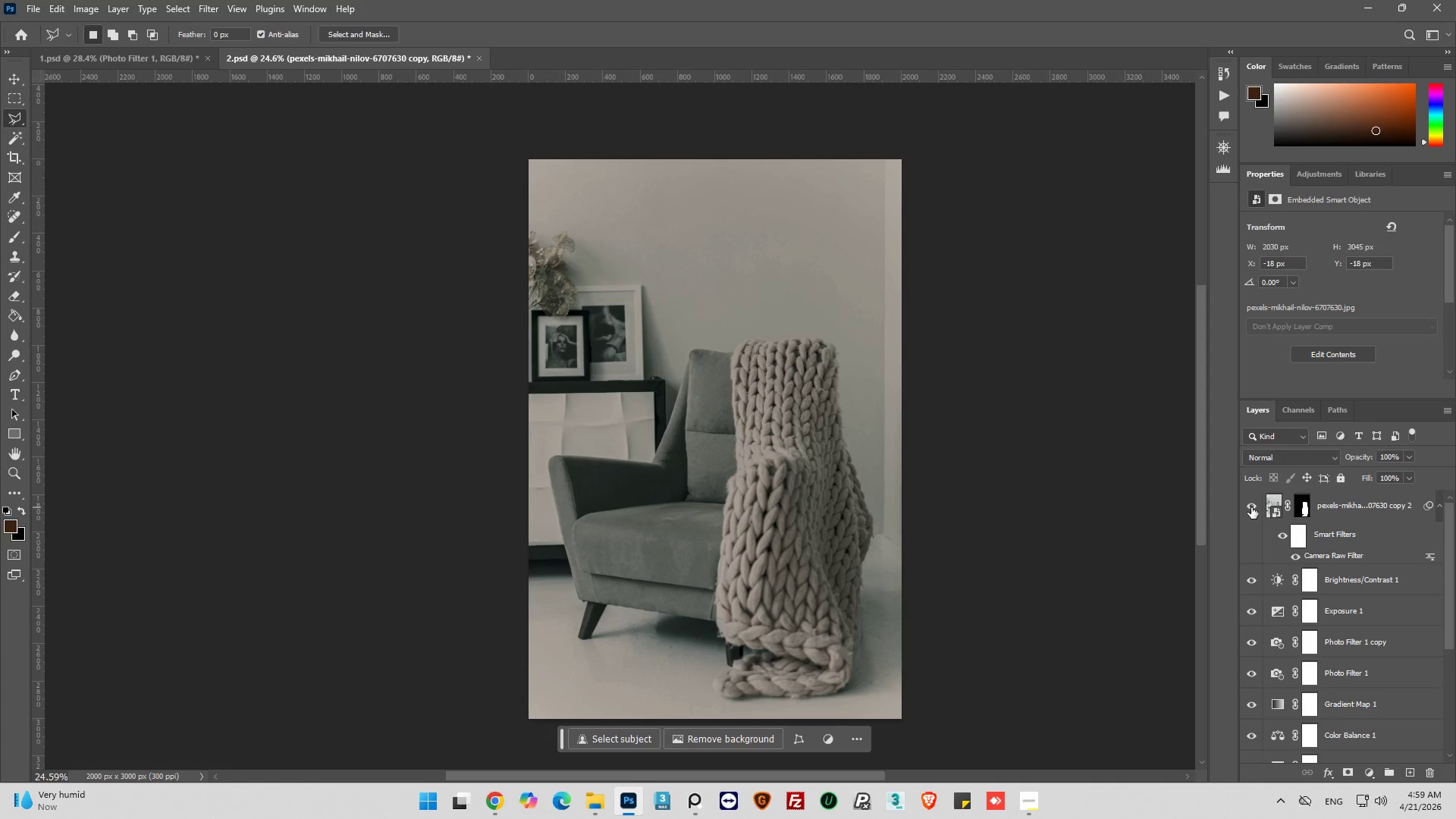 
left_click([1251, 507])
 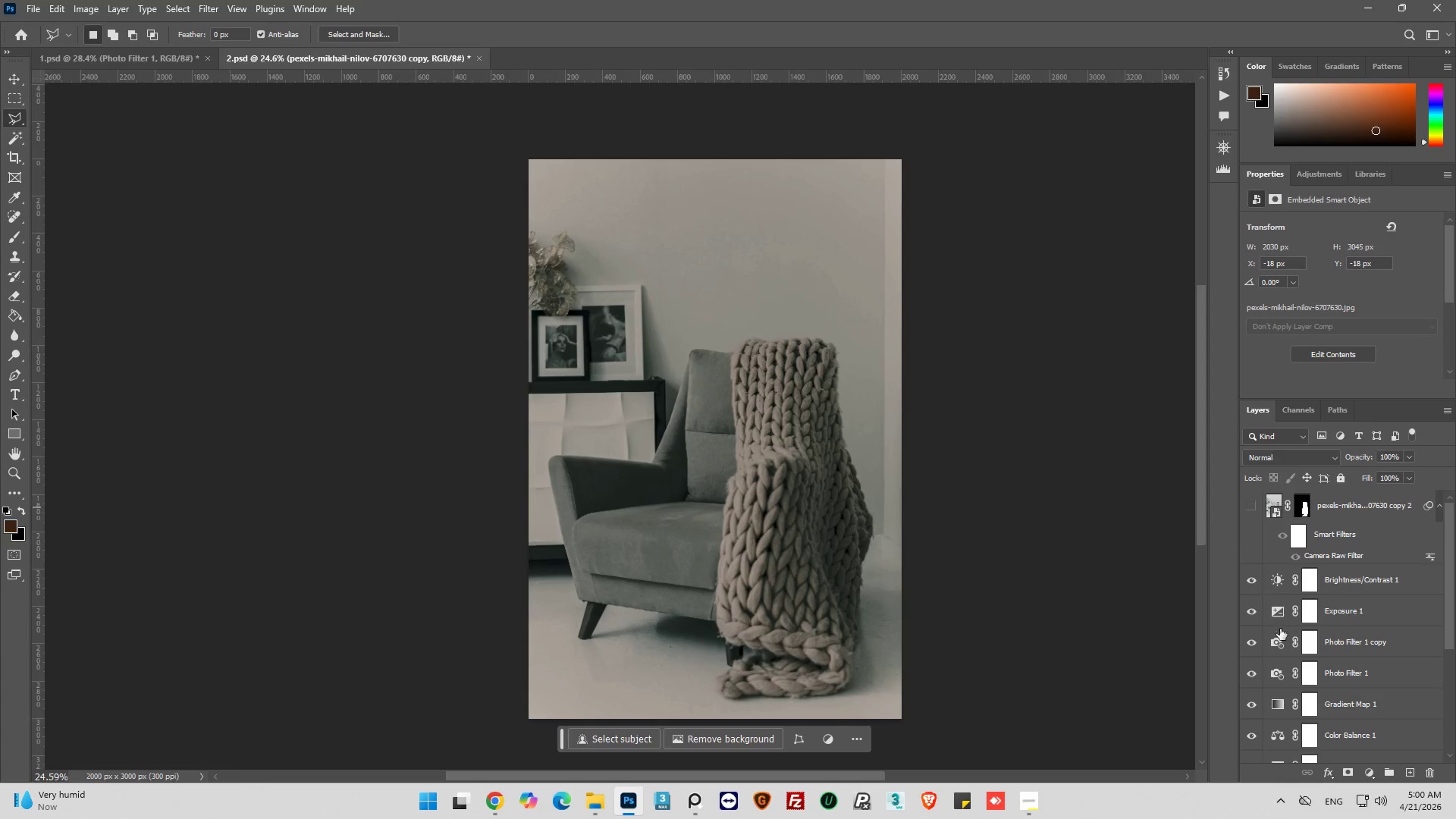 
left_click([1256, 583])
 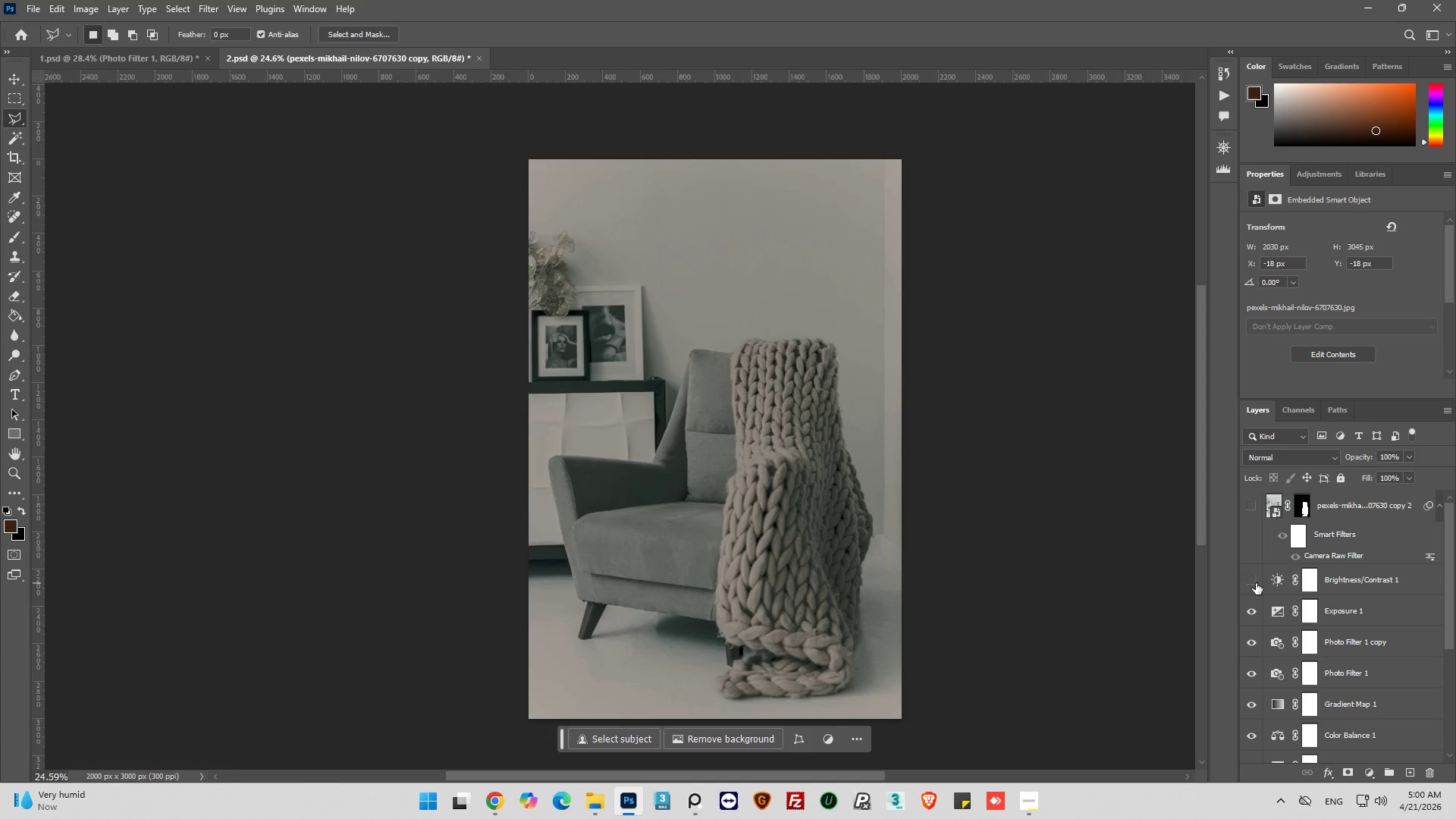 
left_click([1256, 583])
 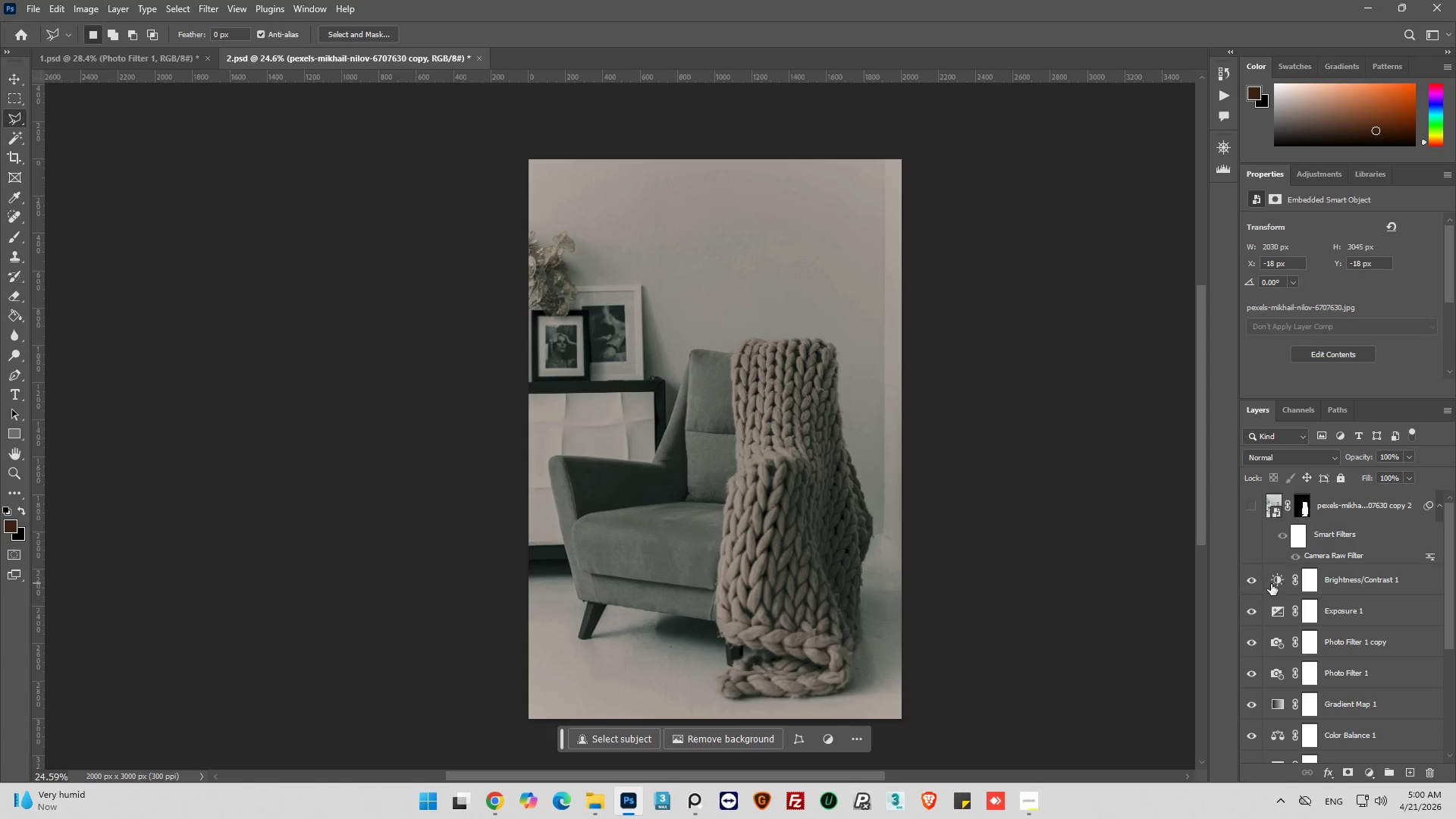 
left_click([1271, 584])
 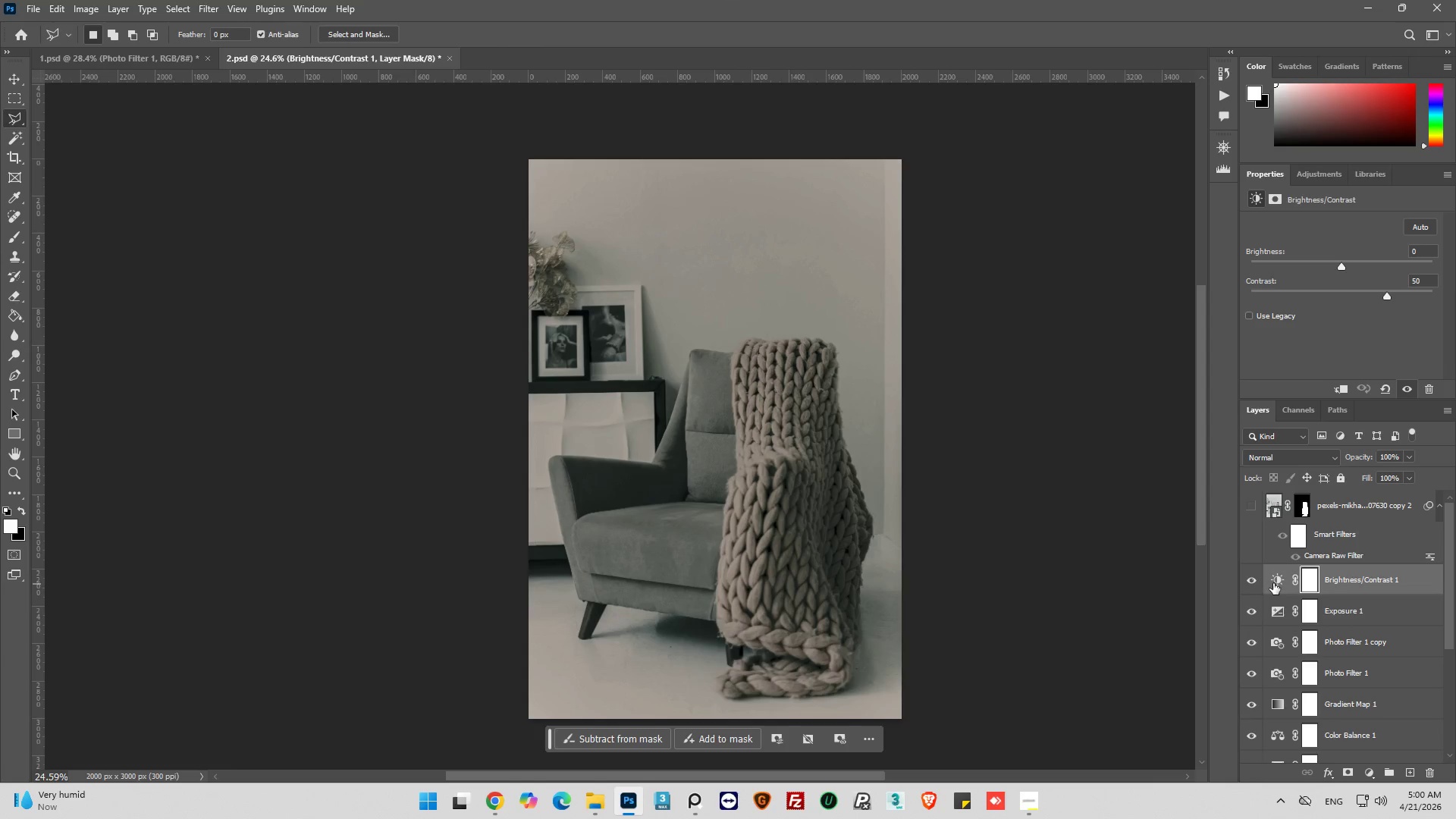 
left_click([1274, 583])
 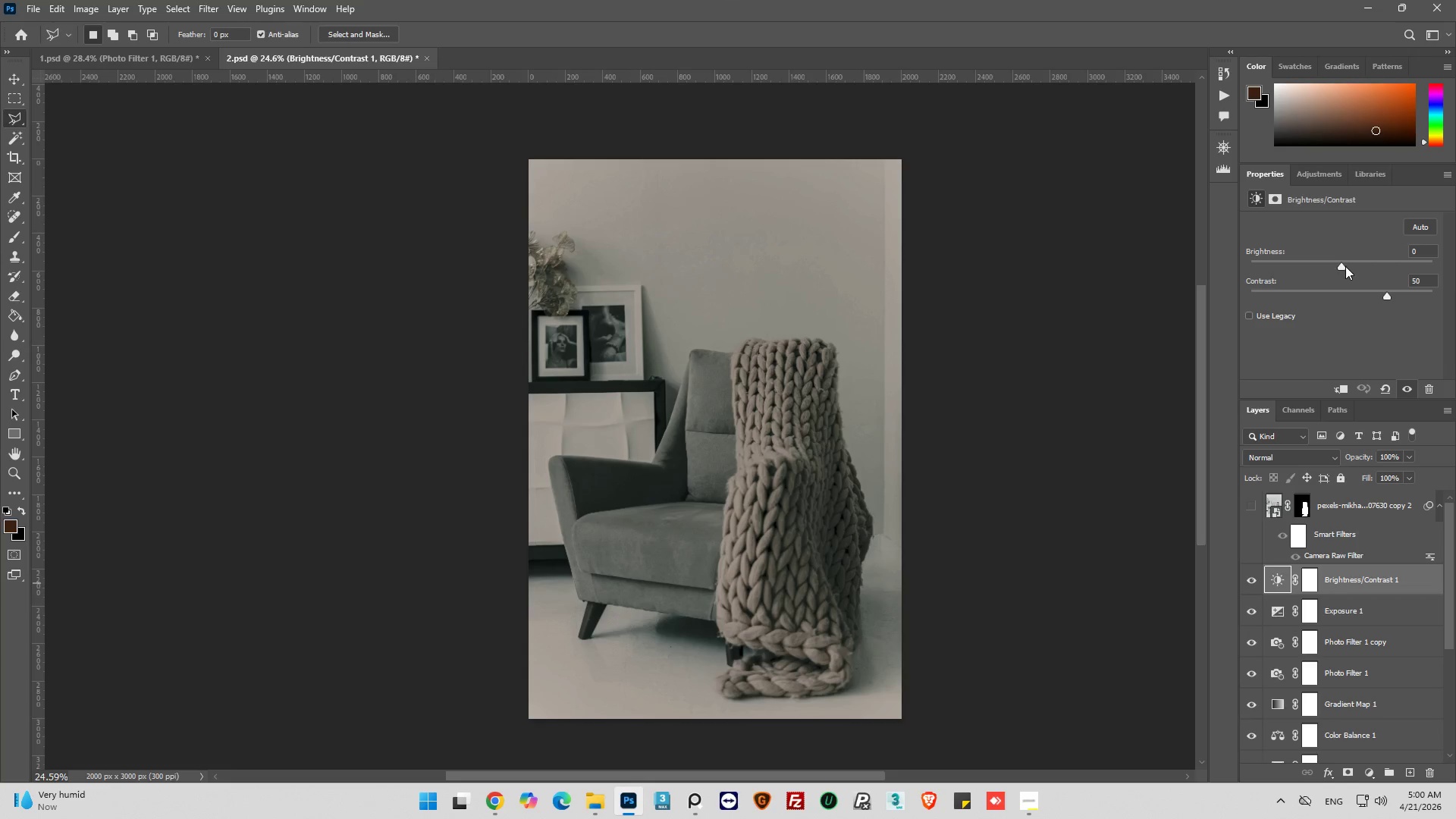 
left_click_drag(start_coordinate=[1345, 266], to_coordinate=[1336, 273])
 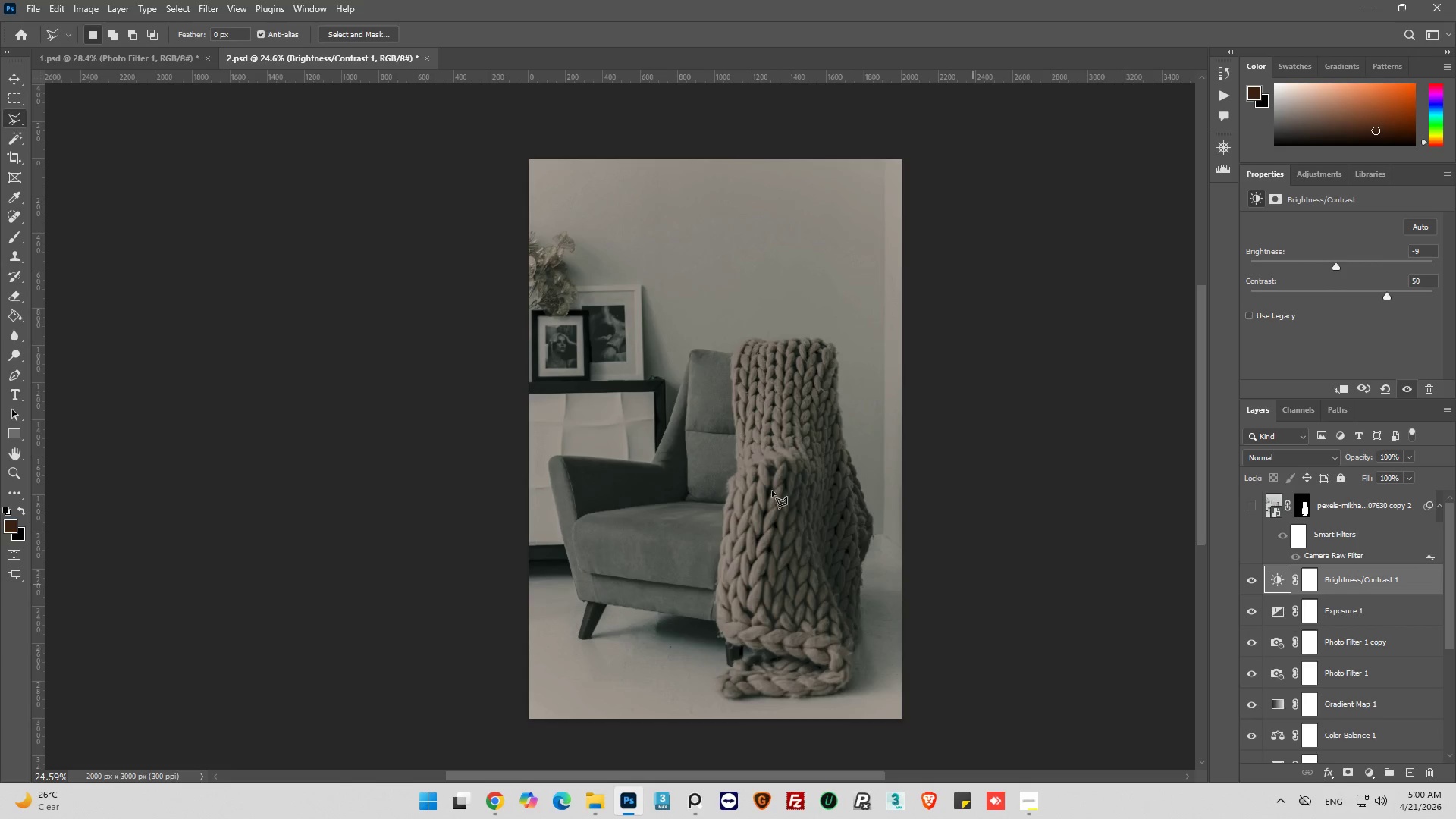 
wait(5.66)
 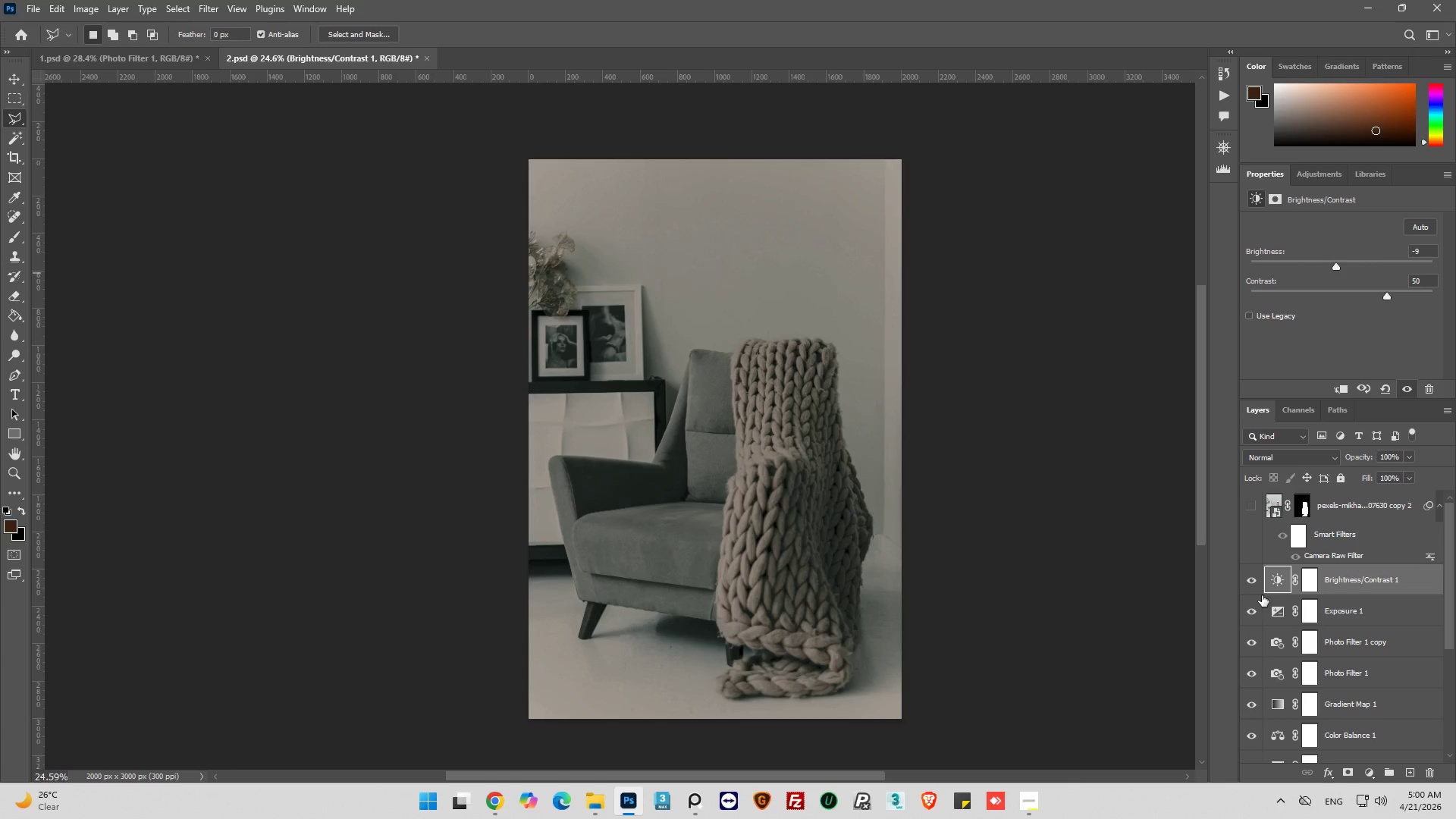 
left_click([162, 64])
 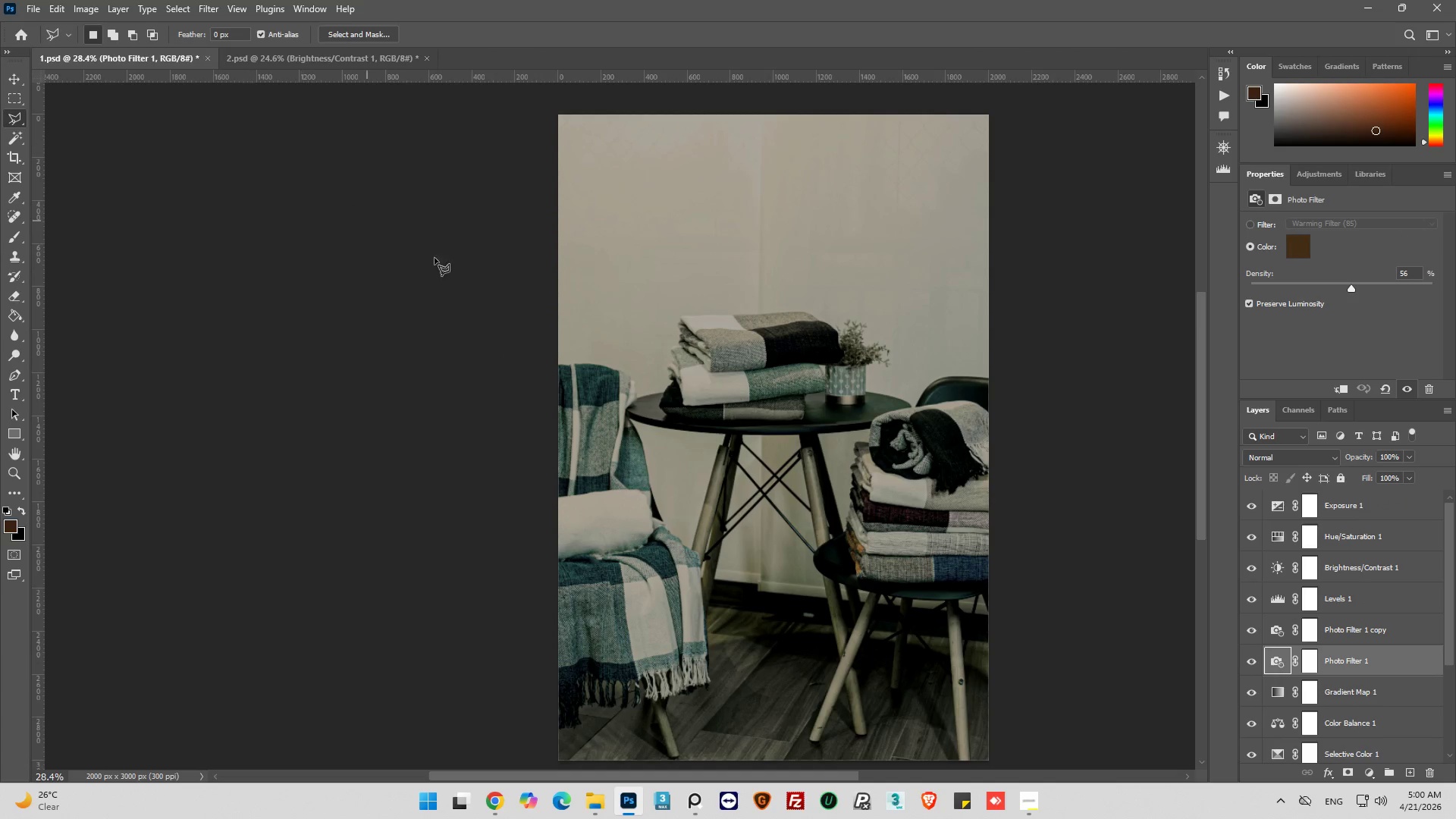 
key(Alt+AltLeft)
 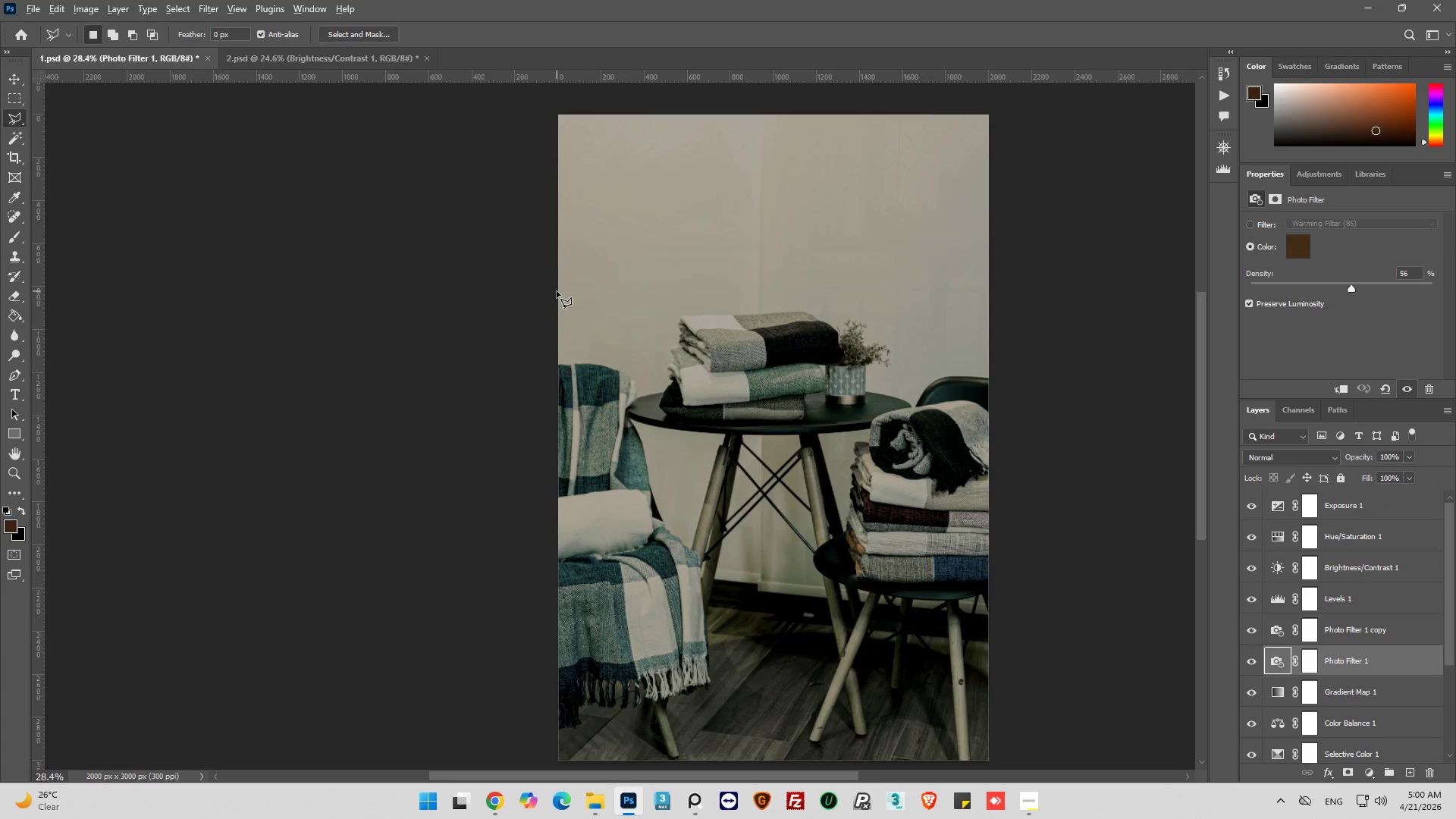 
key(Alt+AltLeft)
 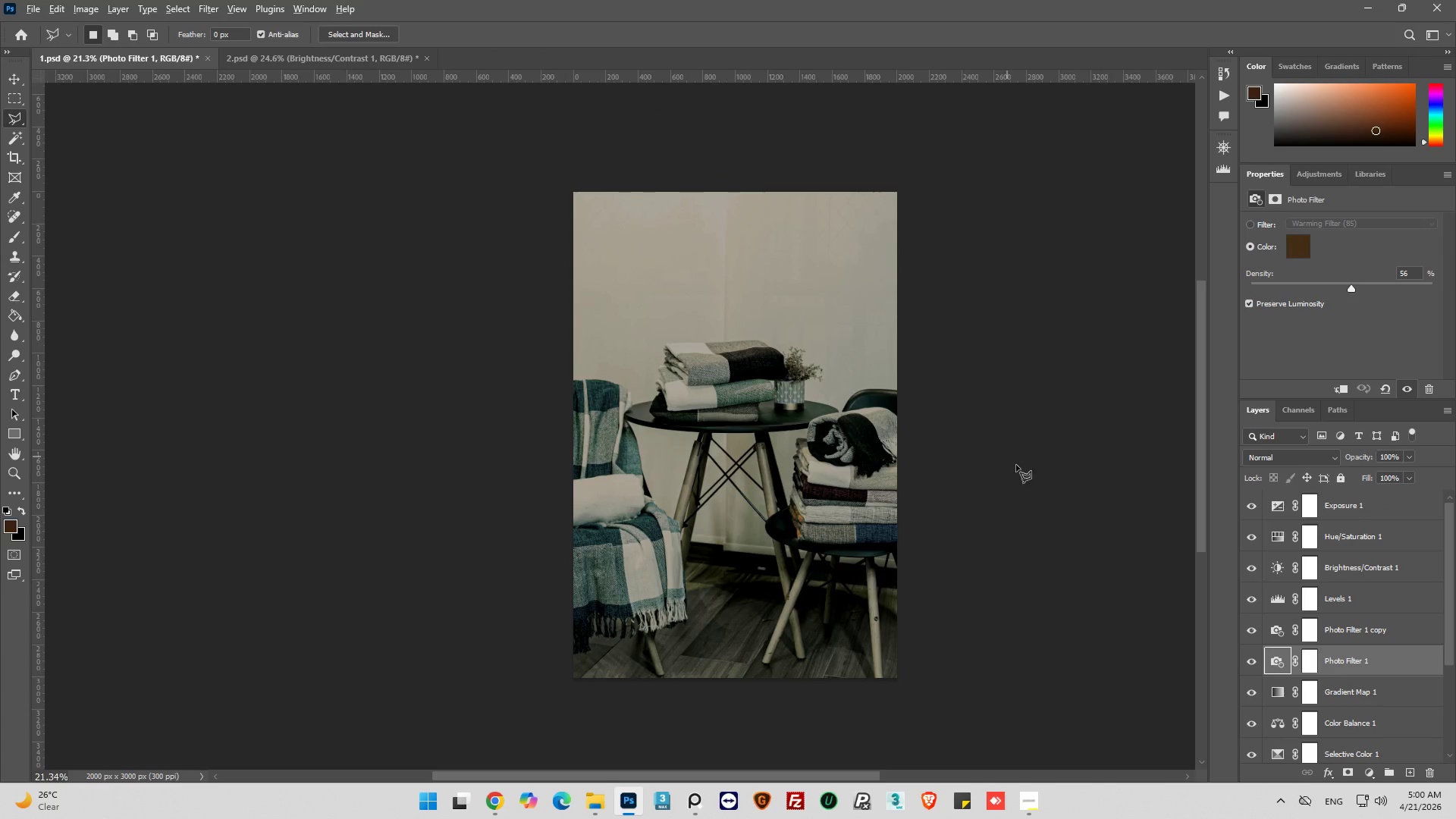 
scroll: coordinate [557, 291], scroll_direction: down, amount: 3.0
 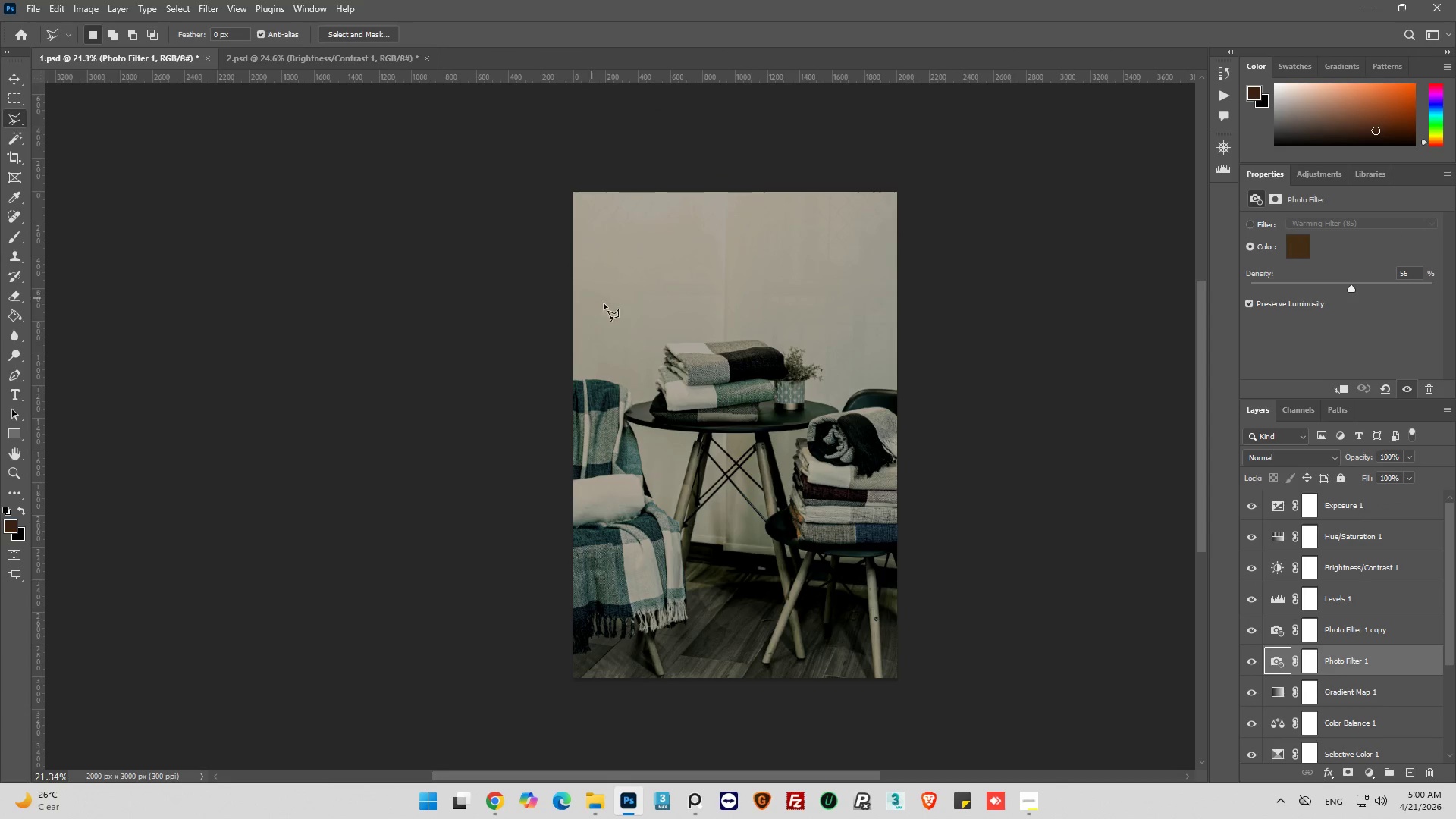 
key(Alt+AltLeft)
 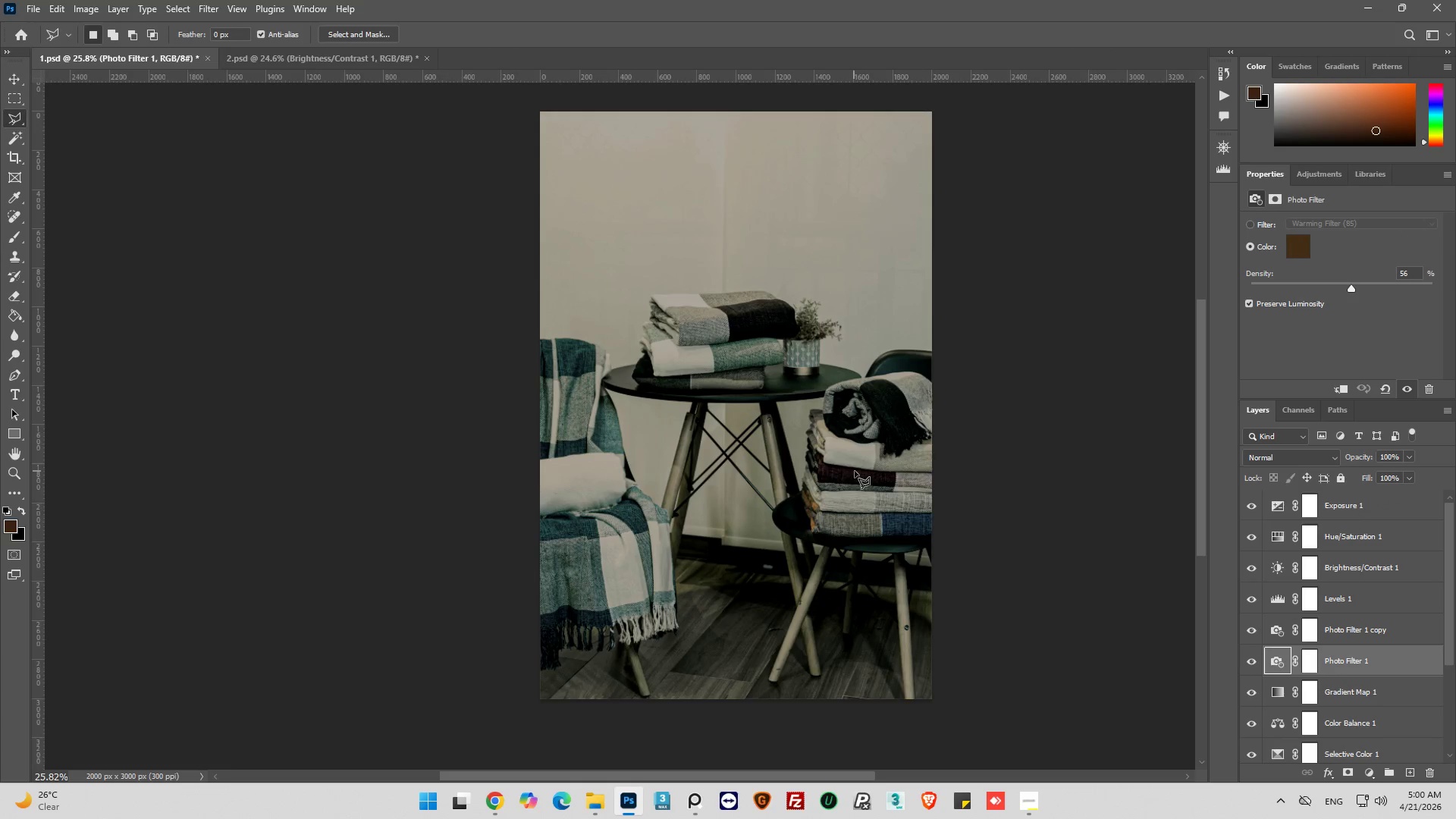 
key(Alt+AltLeft)
 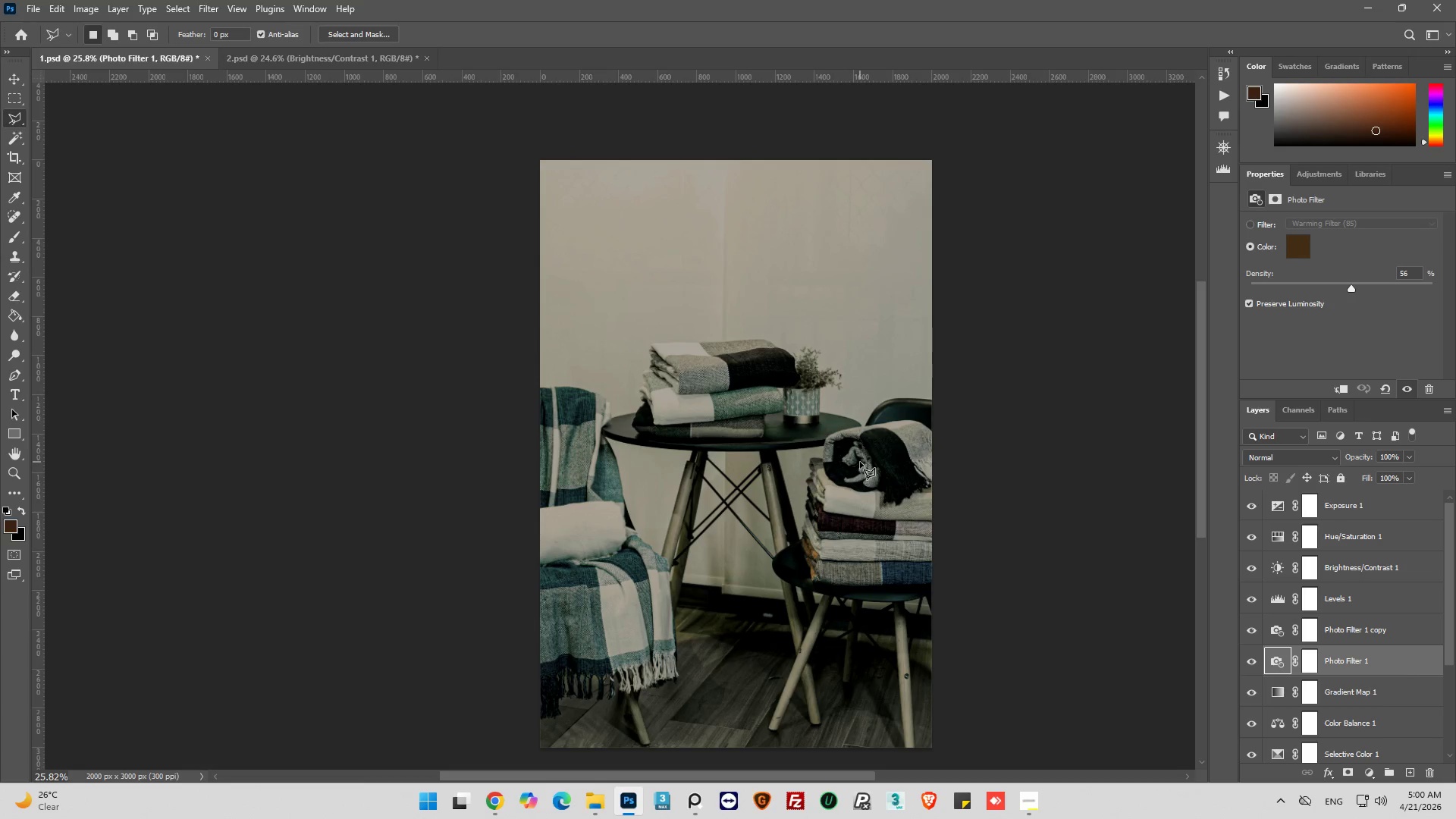 
scroll: coordinate [860, 467], scroll_direction: up, amount: 4.0
 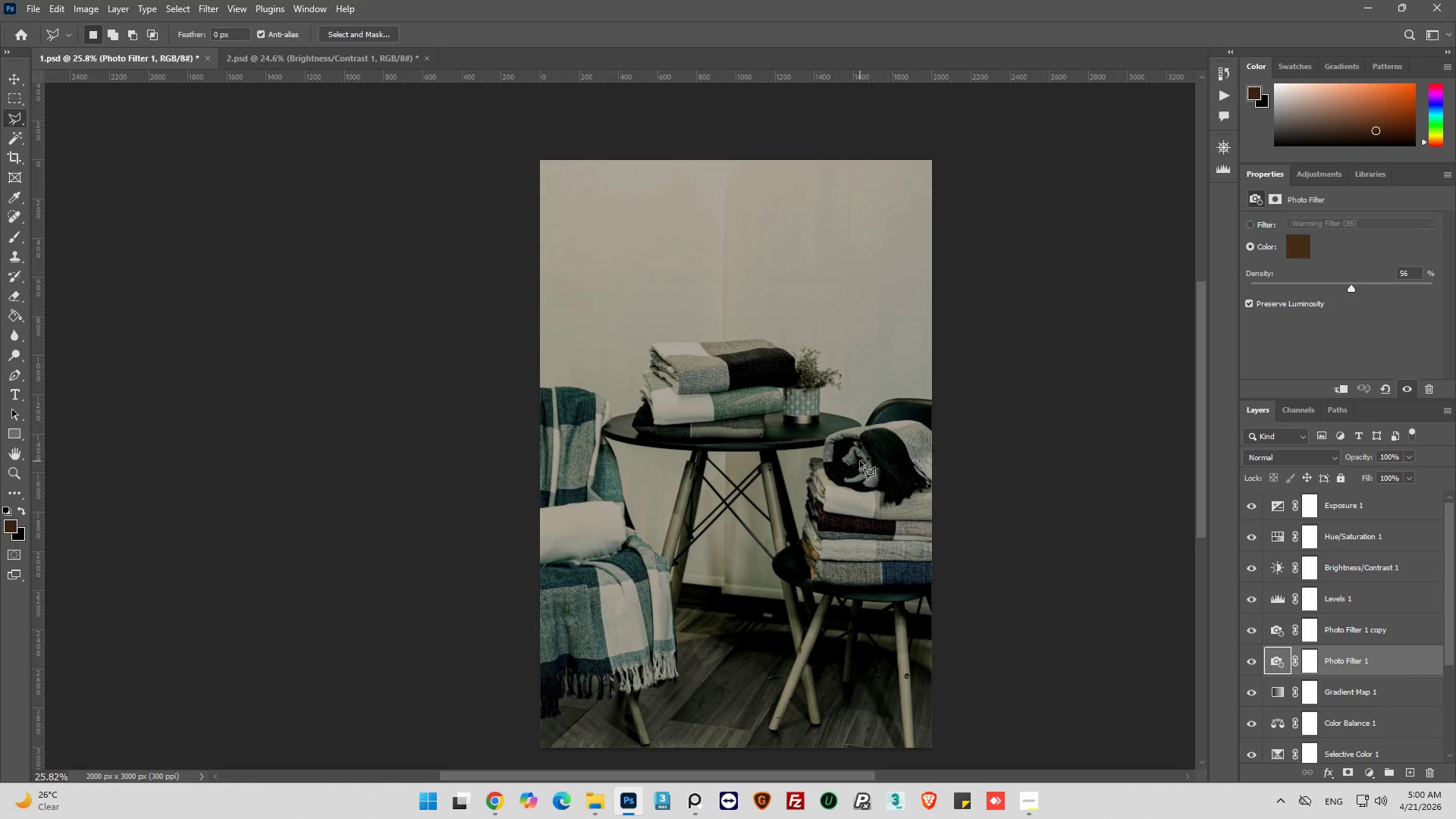 
scroll: coordinate [1339, 656], scroll_direction: down, amount: 7.0
 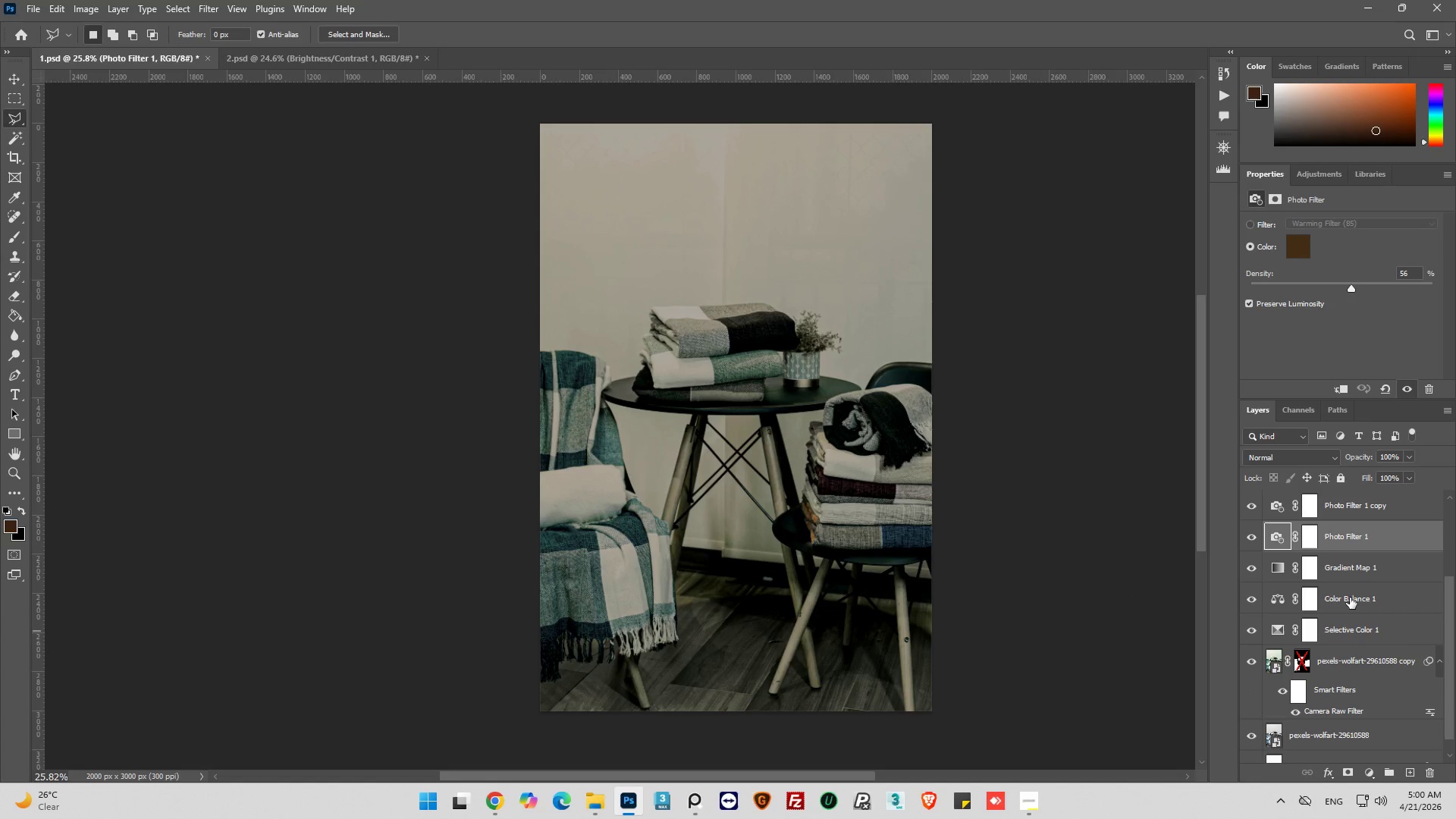 
scroll: coordinate [1351, 598], scroll_direction: up, amount: 6.0
 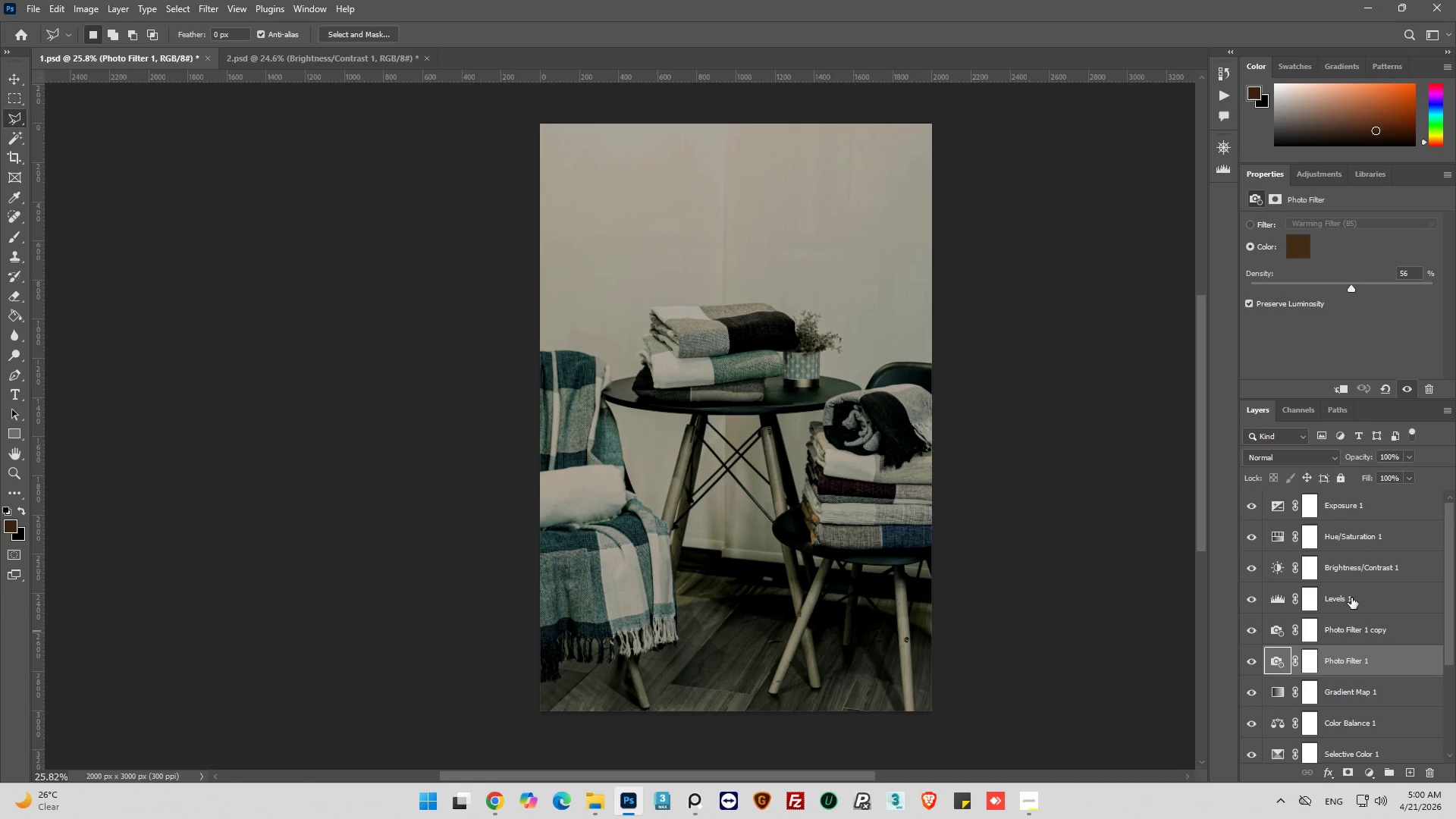 
scroll: coordinate [1351, 598], scroll_direction: down, amount: 1.0
 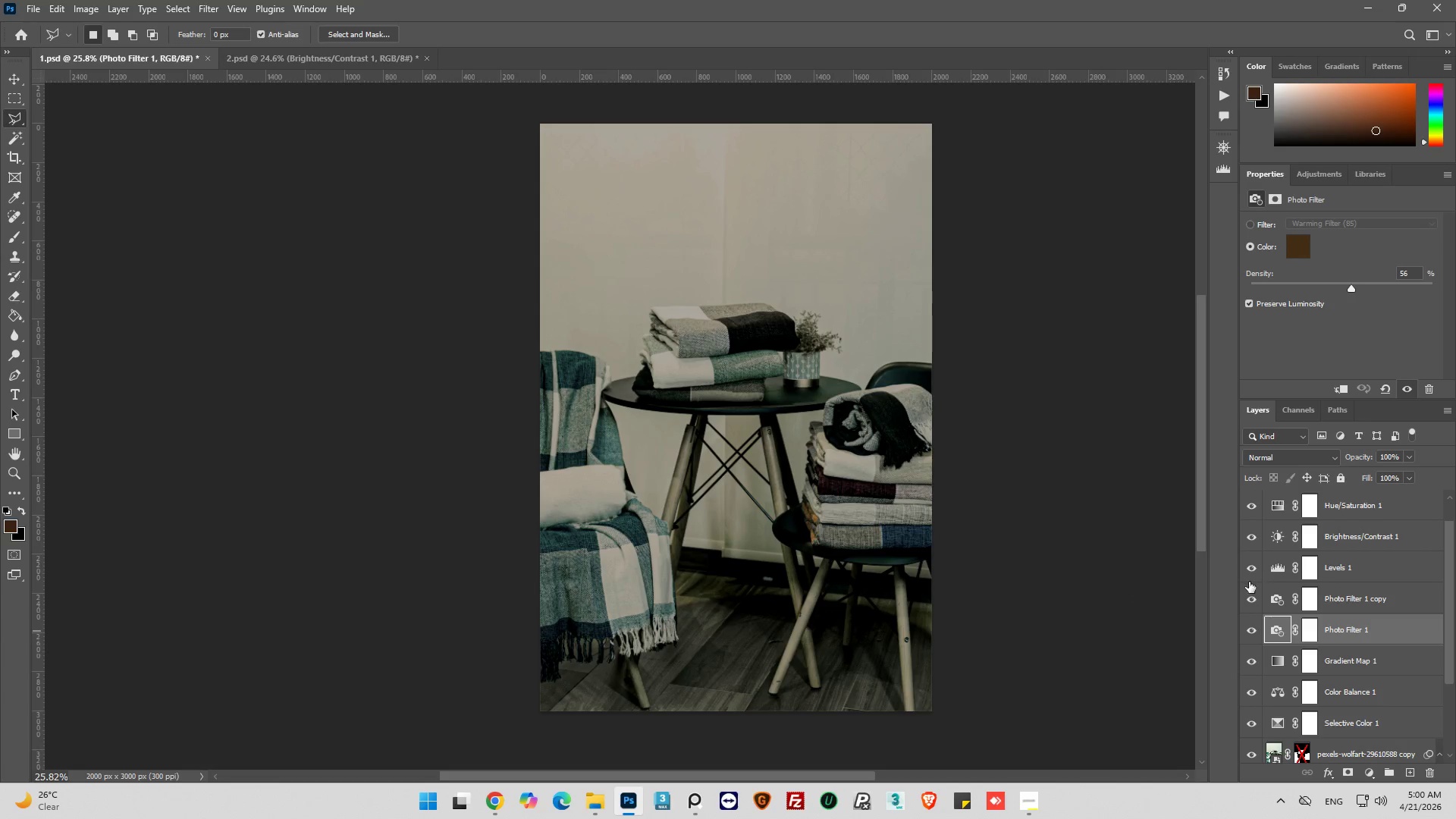 
left_click([1250, 572])
 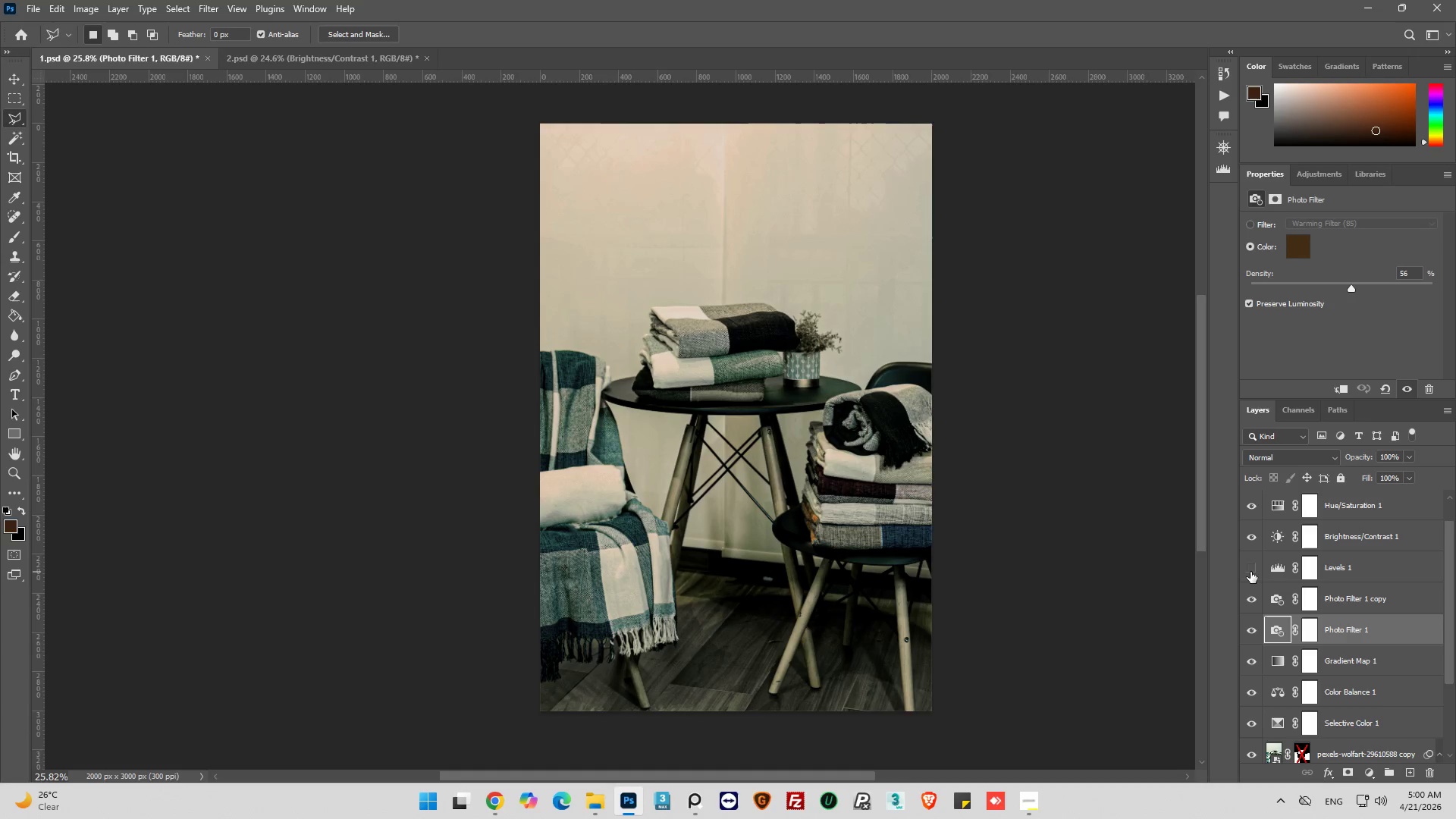 
left_click([1250, 572])
 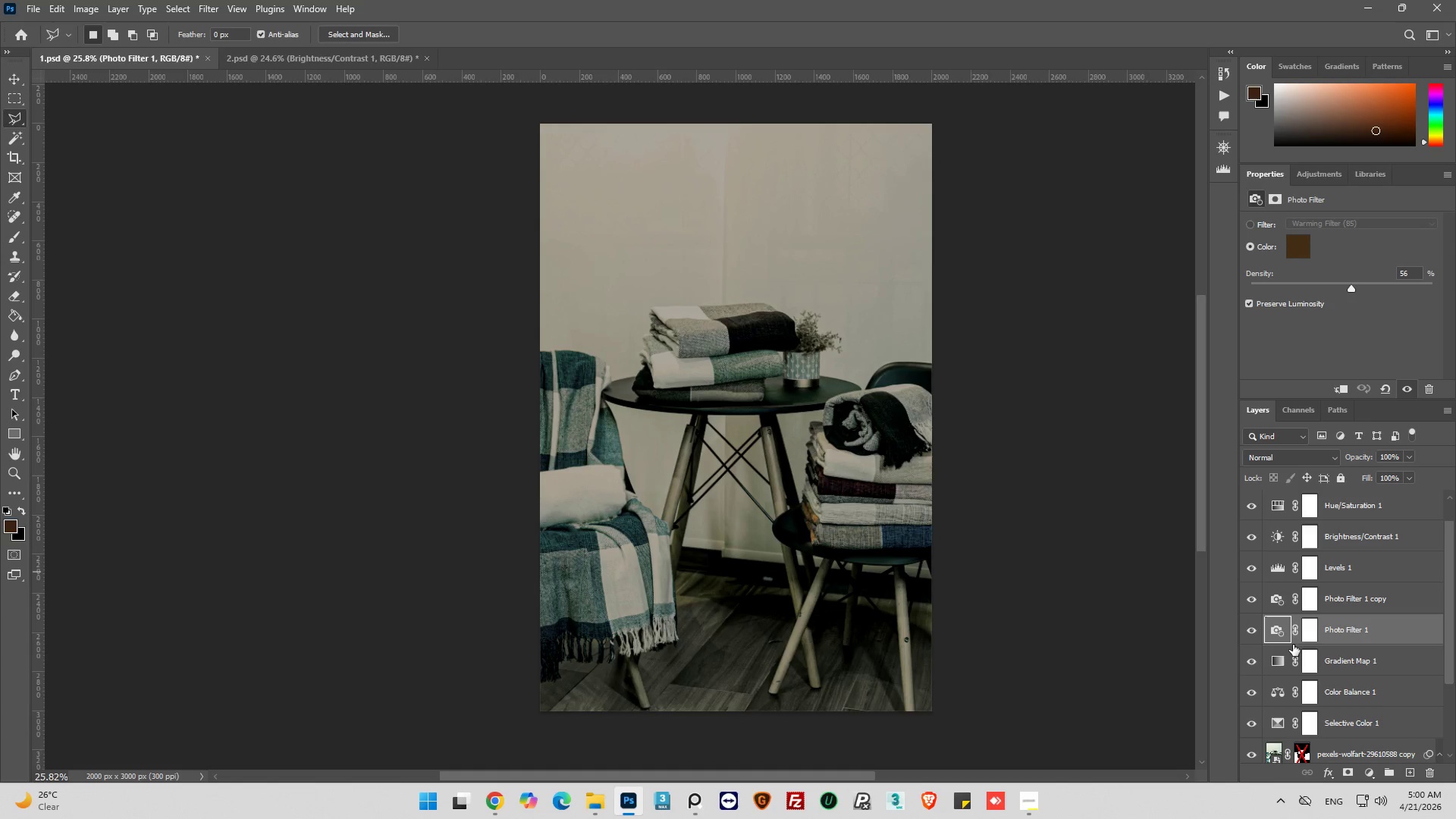 
left_click([1247, 632])
 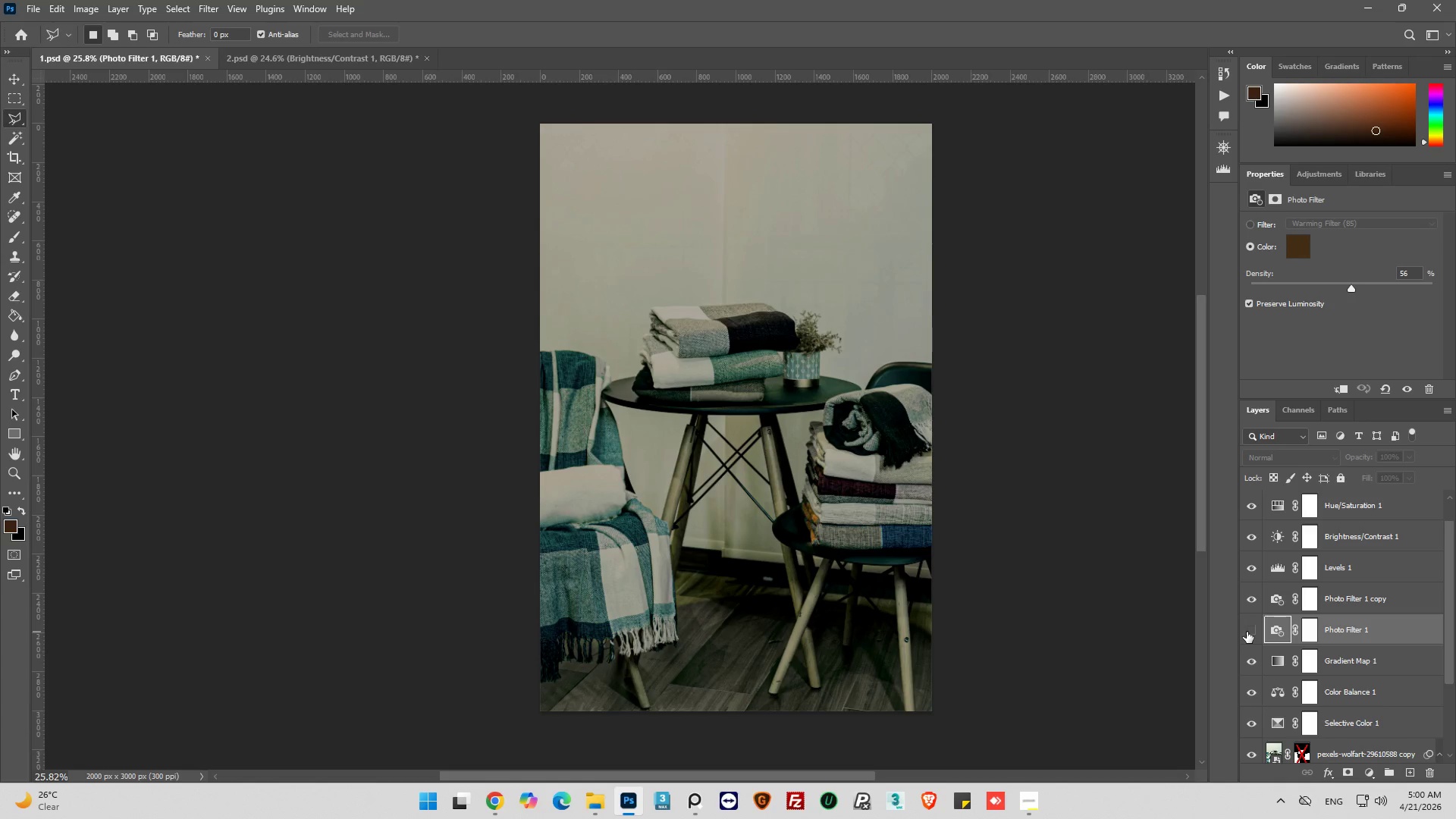 
left_click([1247, 632])